 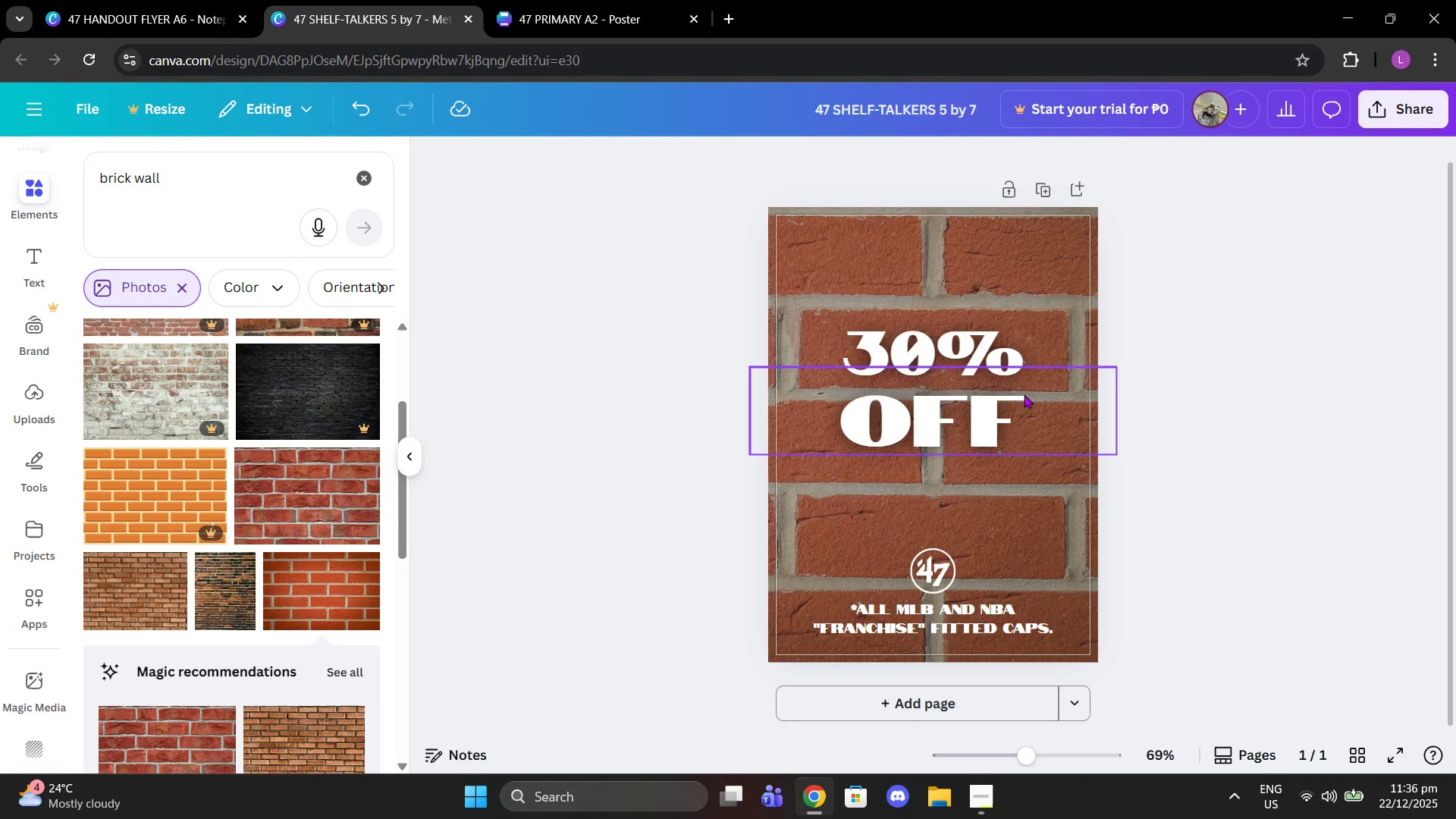 
left_click_drag(start_coordinate=[1166, 438], to_coordinate=[796, 359])
 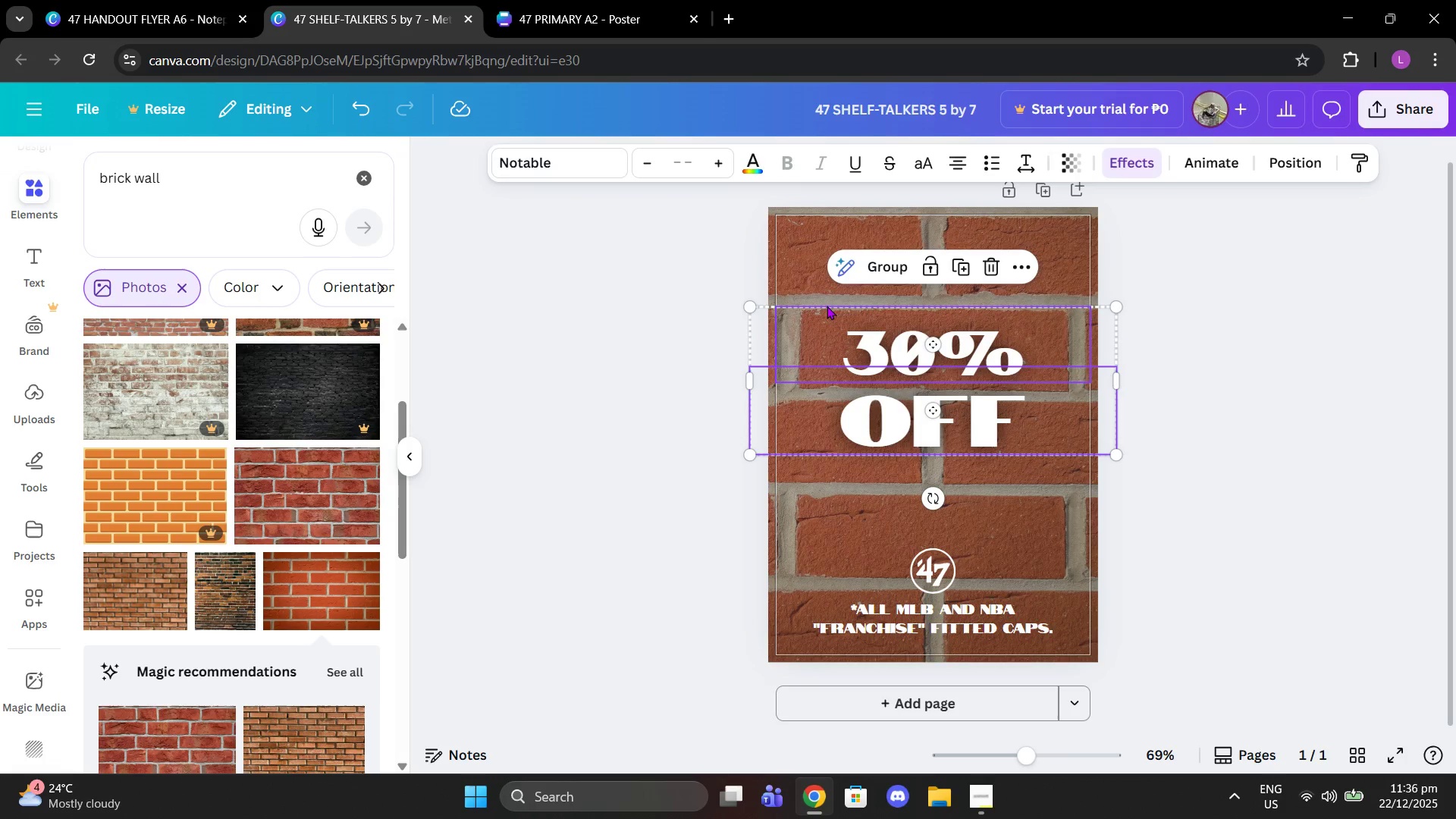 
left_click([861, 268])
 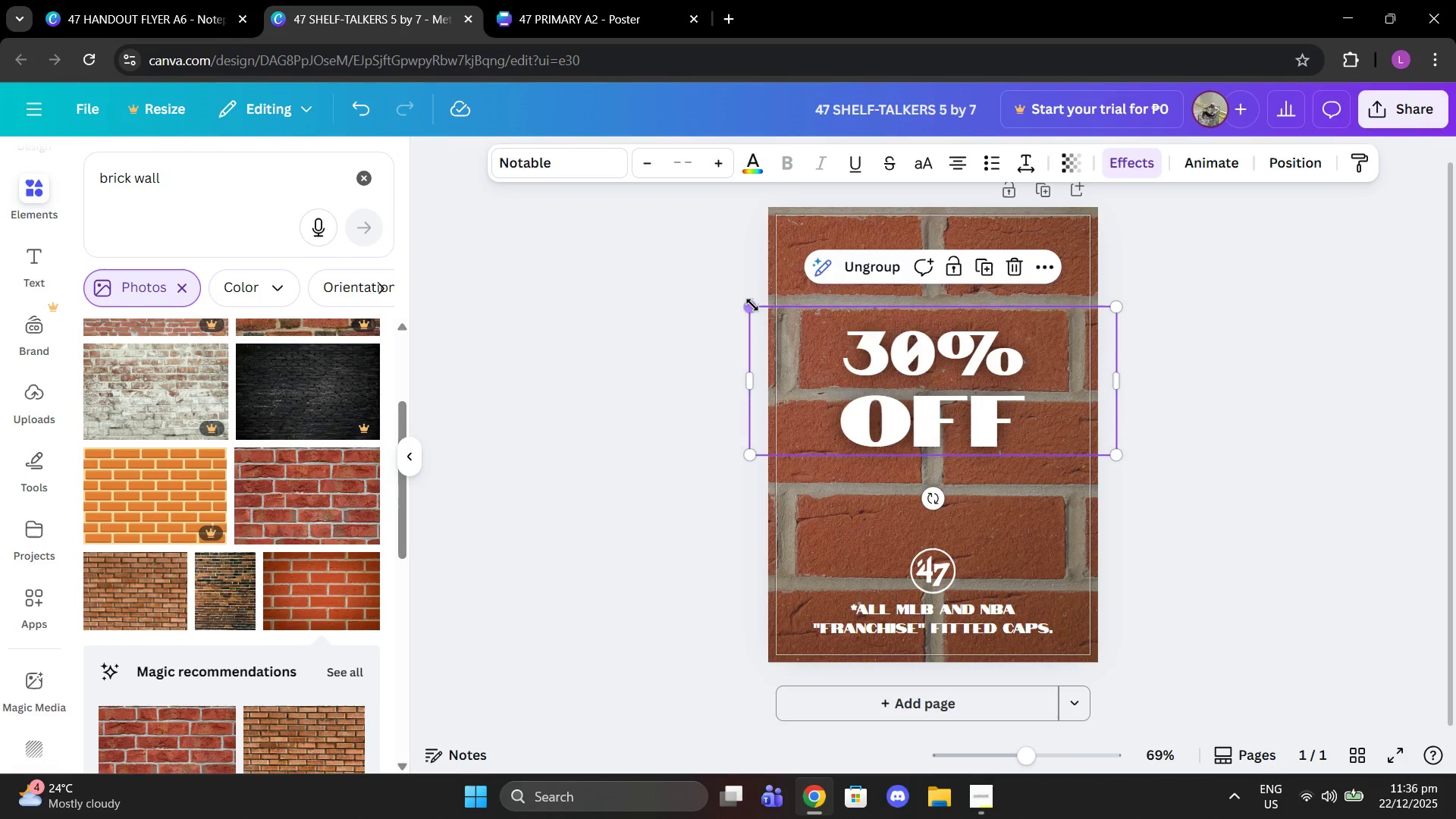 
left_click_drag(start_coordinate=[751, 305], to_coordinate=[704, 276])
 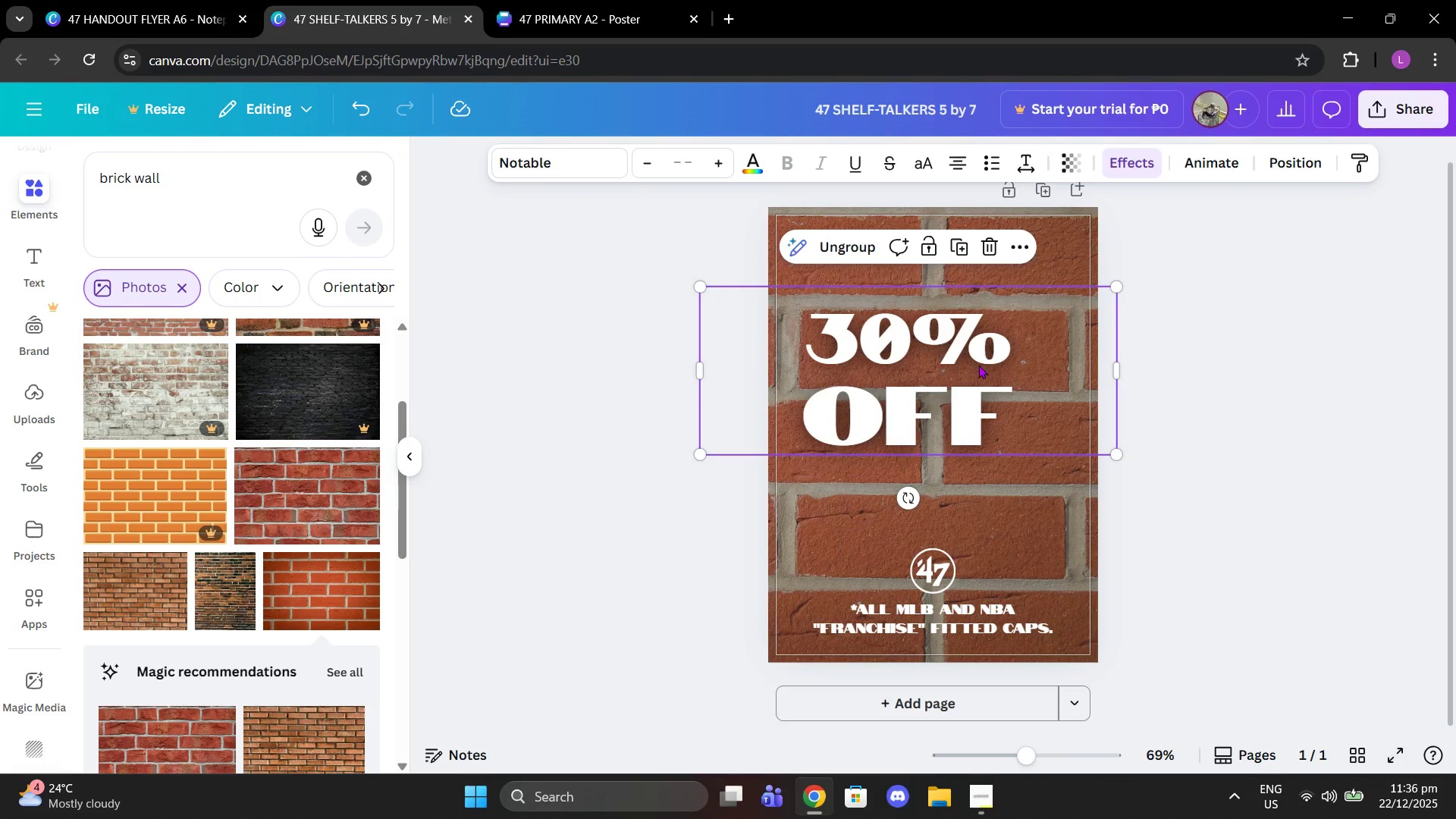 
left_click_drag(start_coordinate=[978, 365], to_coordinate=[999, 381])
 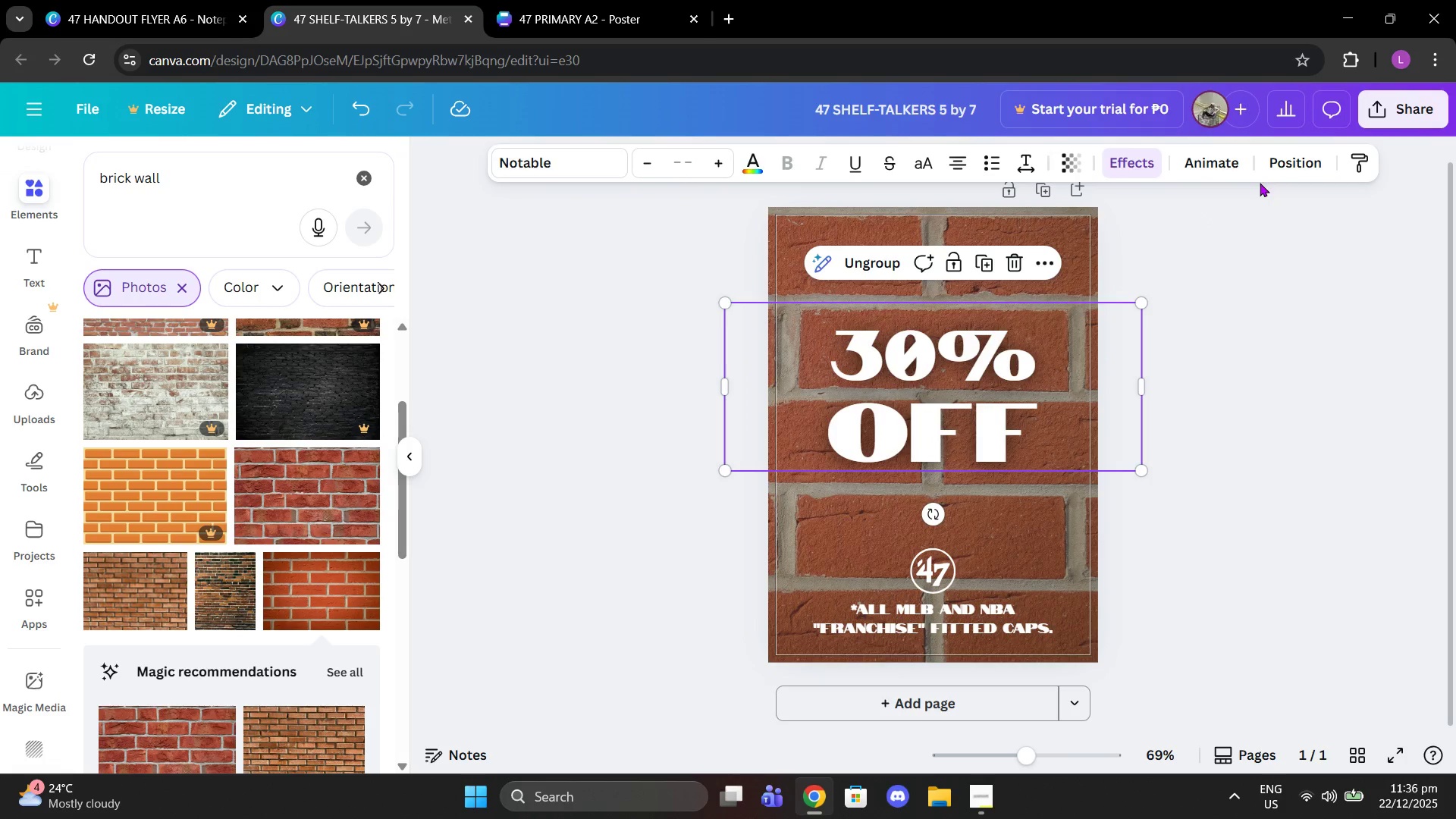 
left_click([1271, 171])
 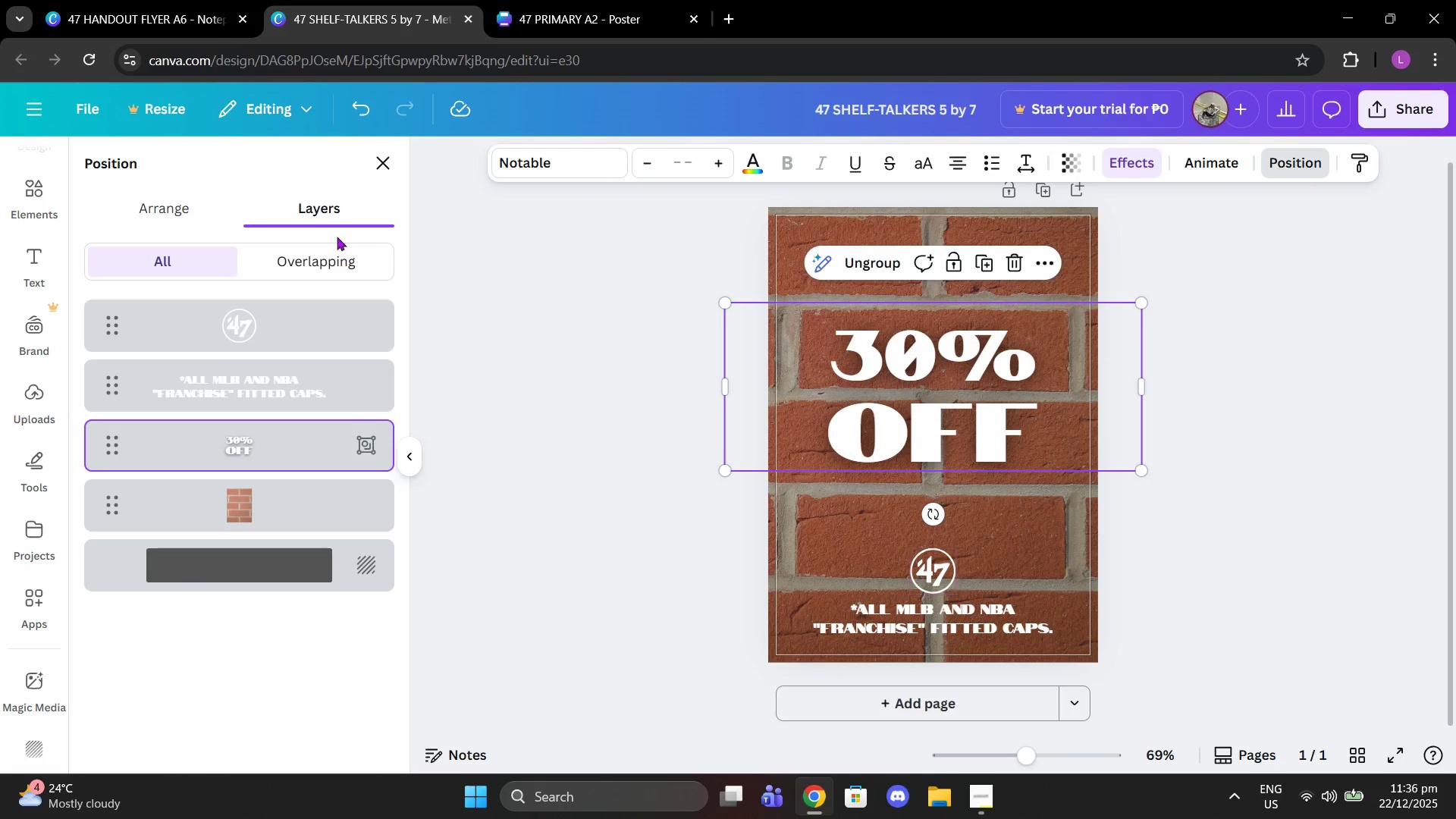 
left_click([161, 221])
 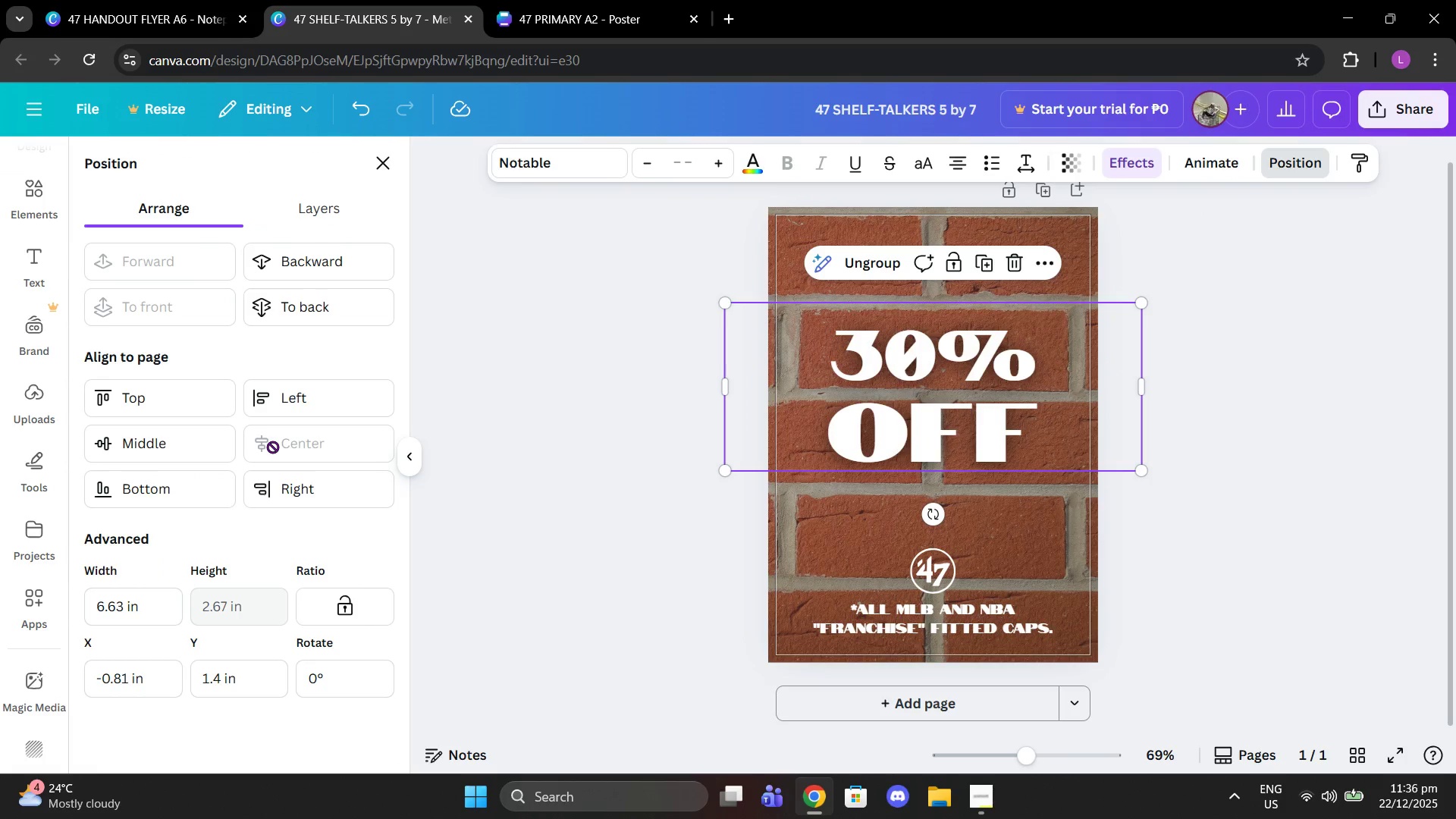 
left_click([547, 429])
 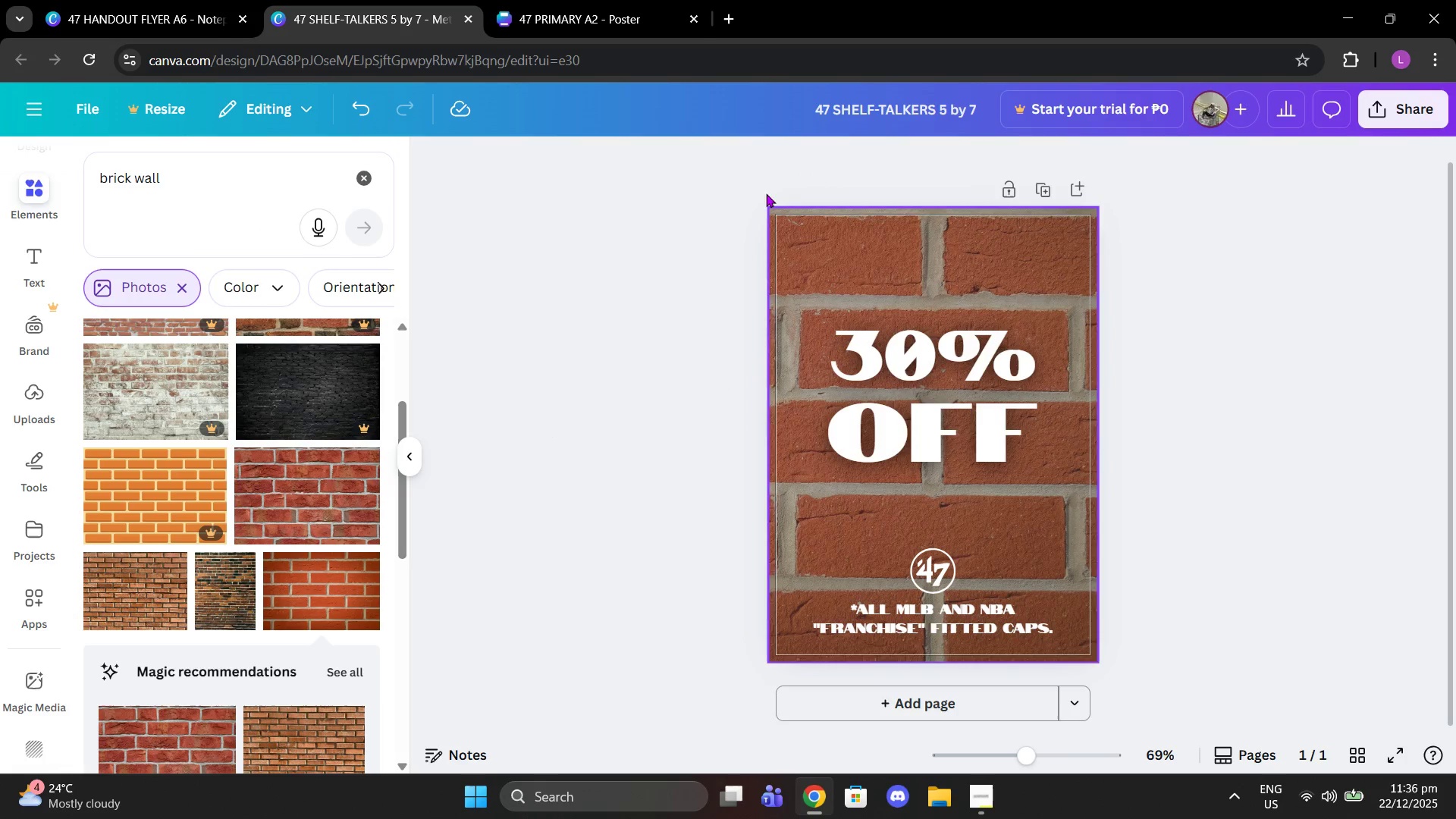 
left_click([627, 0])
 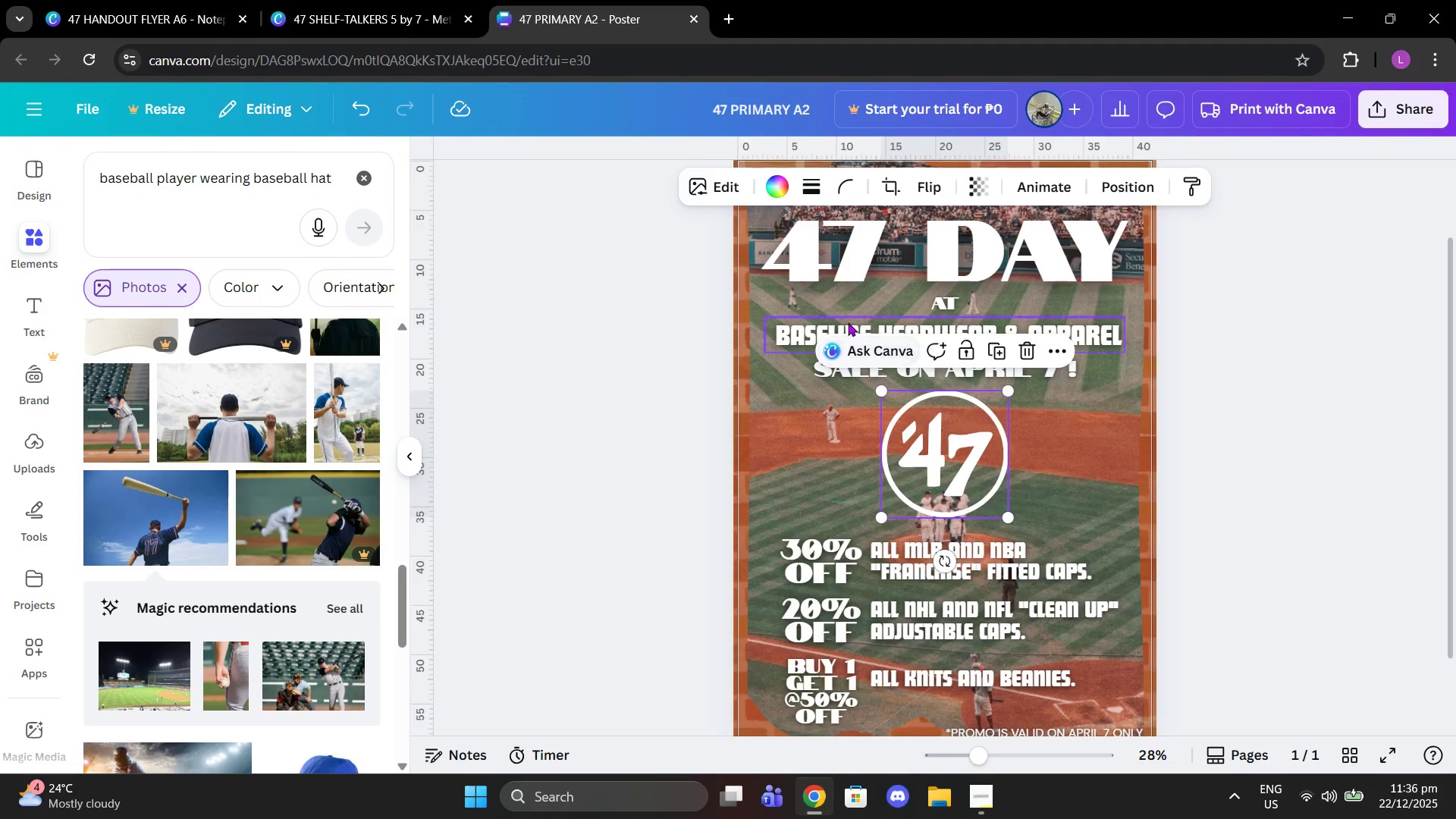 
left_click([845, 322])
 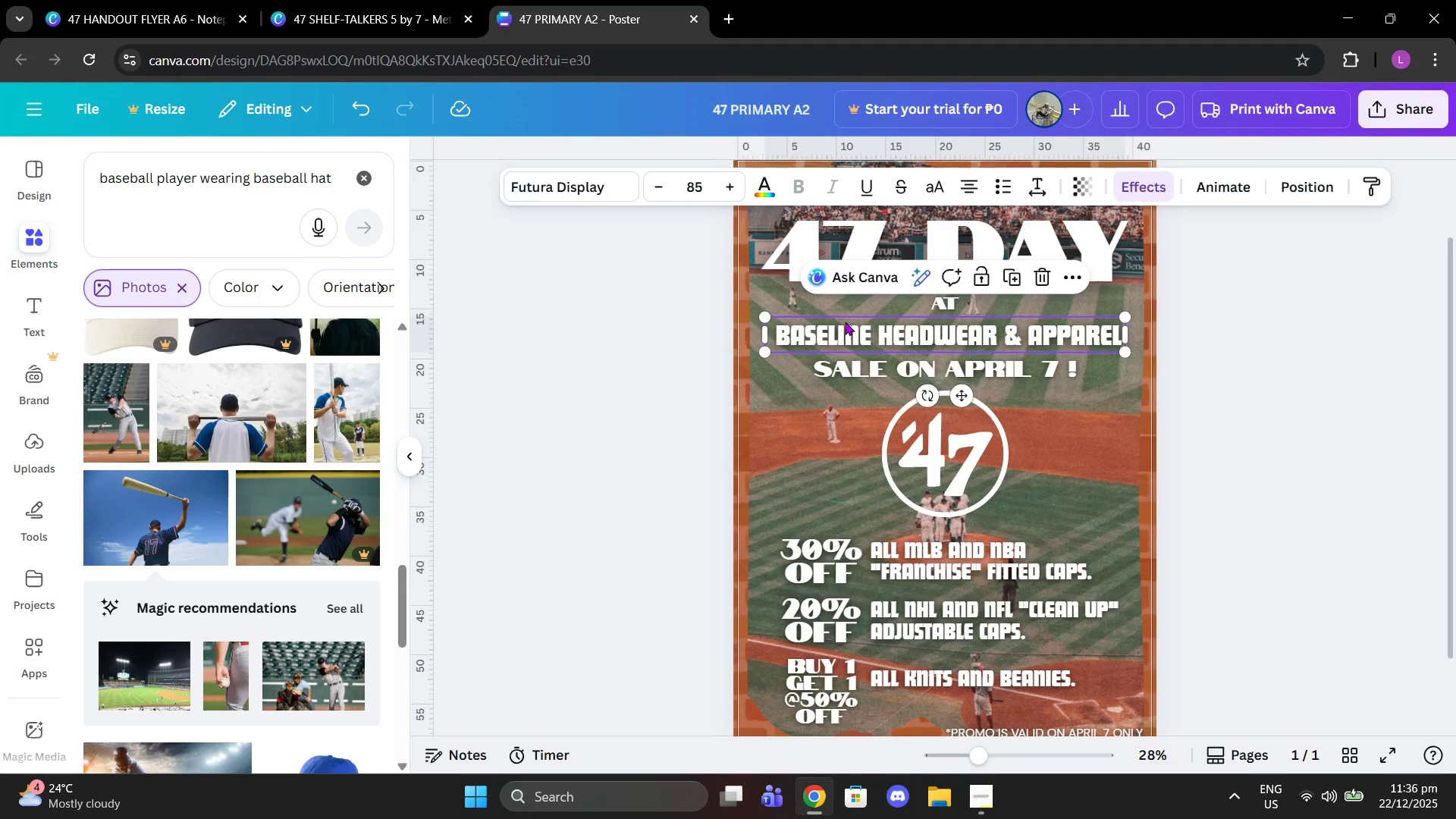 
key(Control+C)
 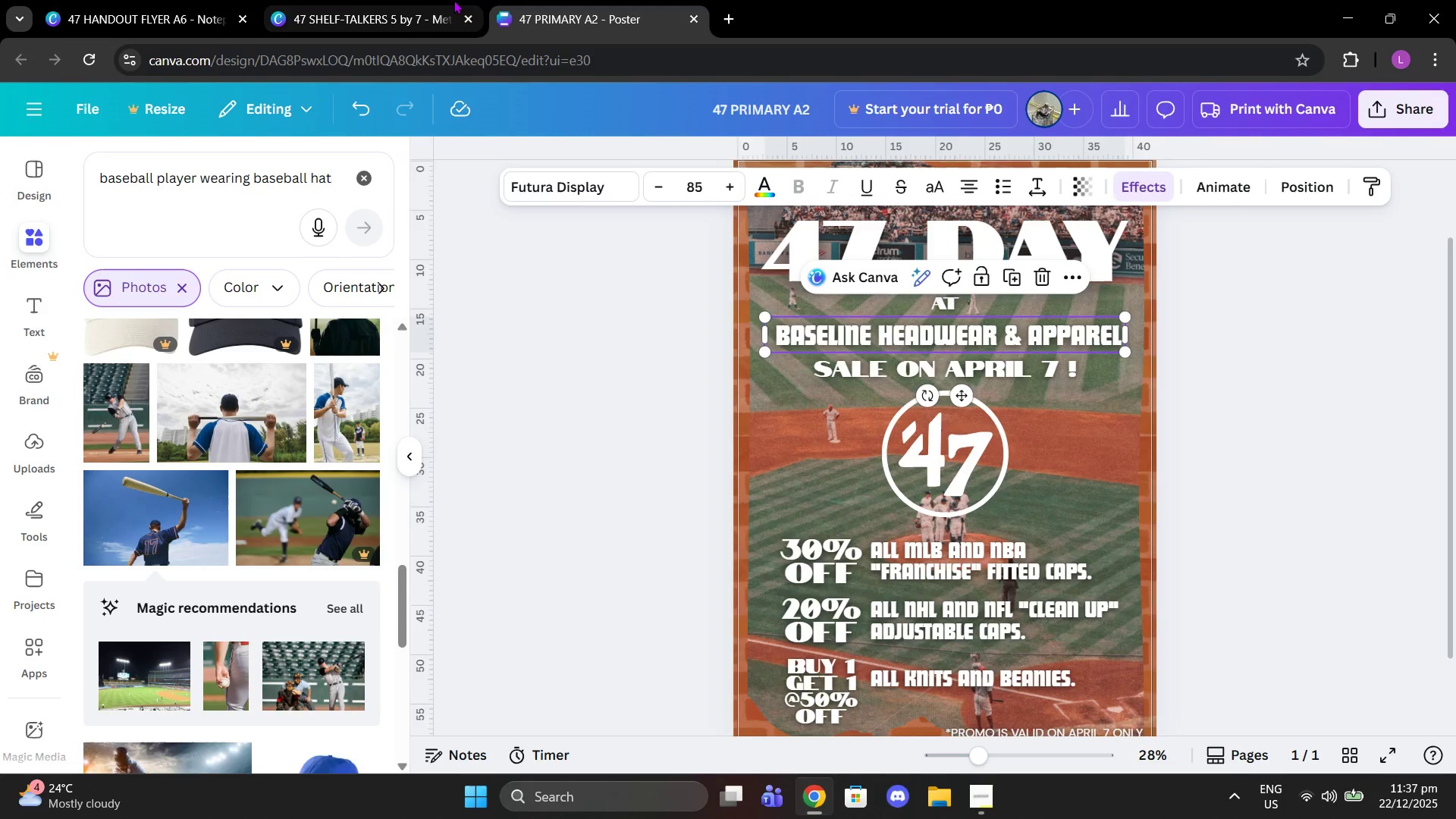 
left_click([411, 0])
 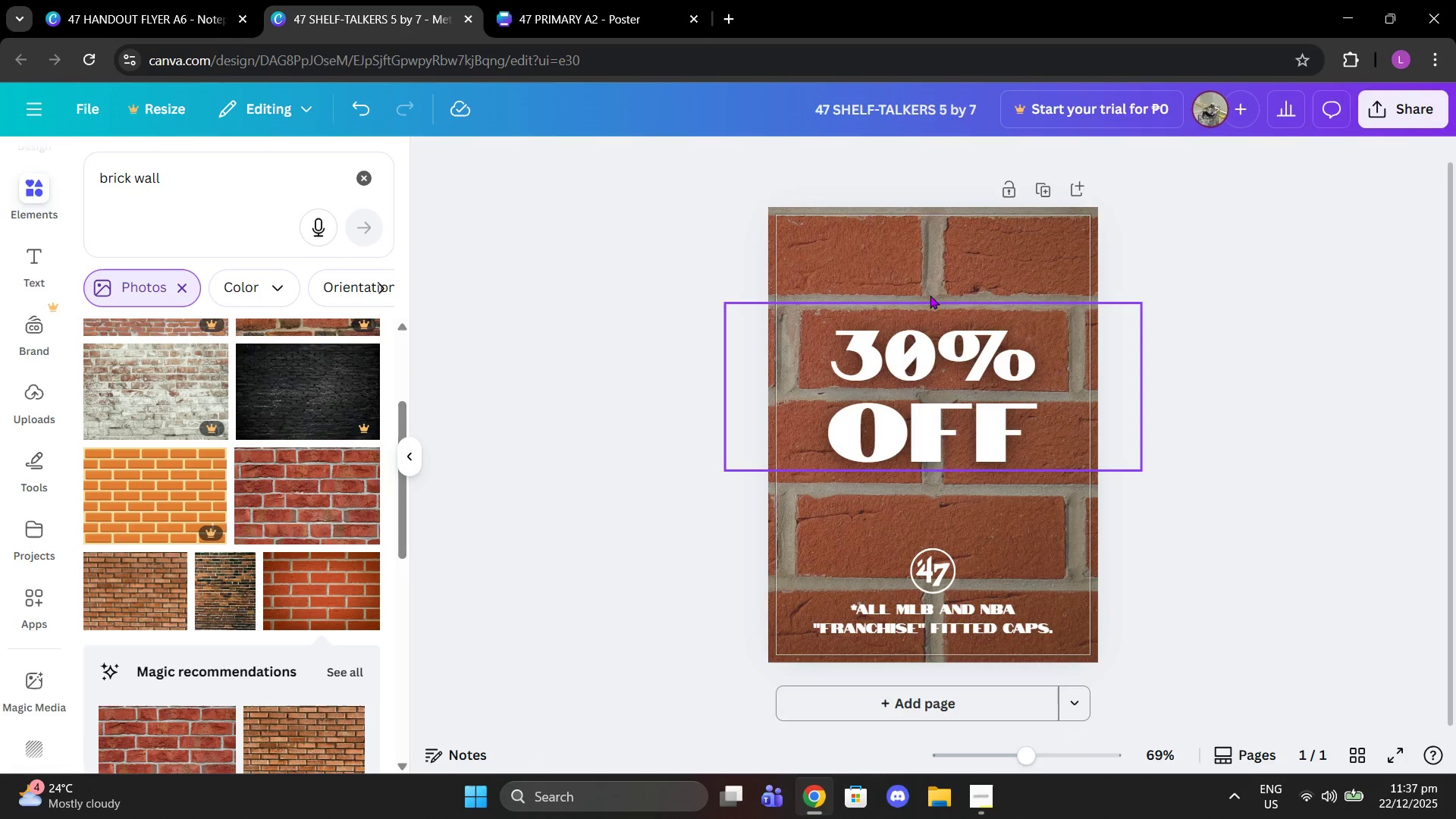 
key(Control+V)
 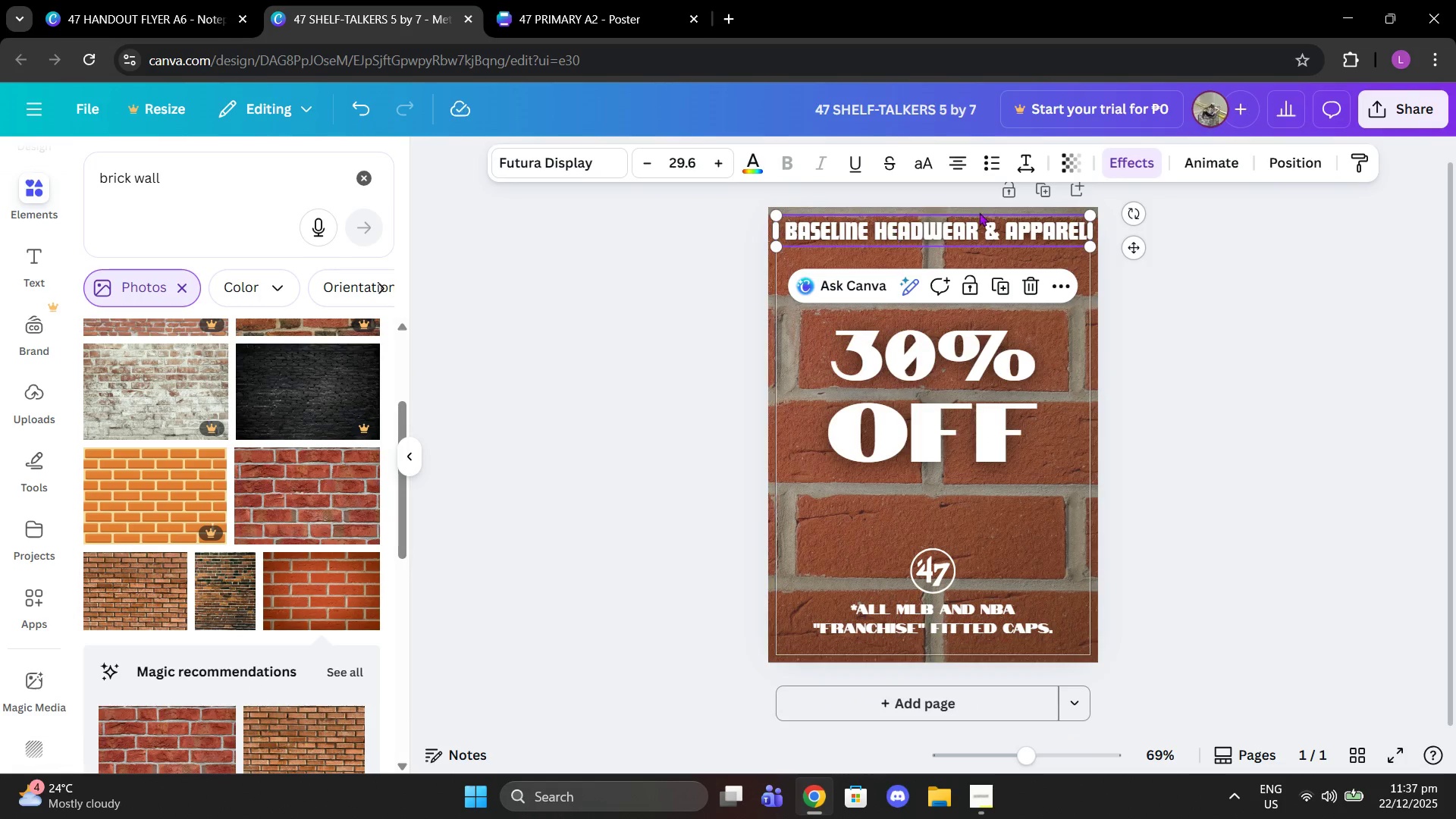 
left_click([666, 152])
 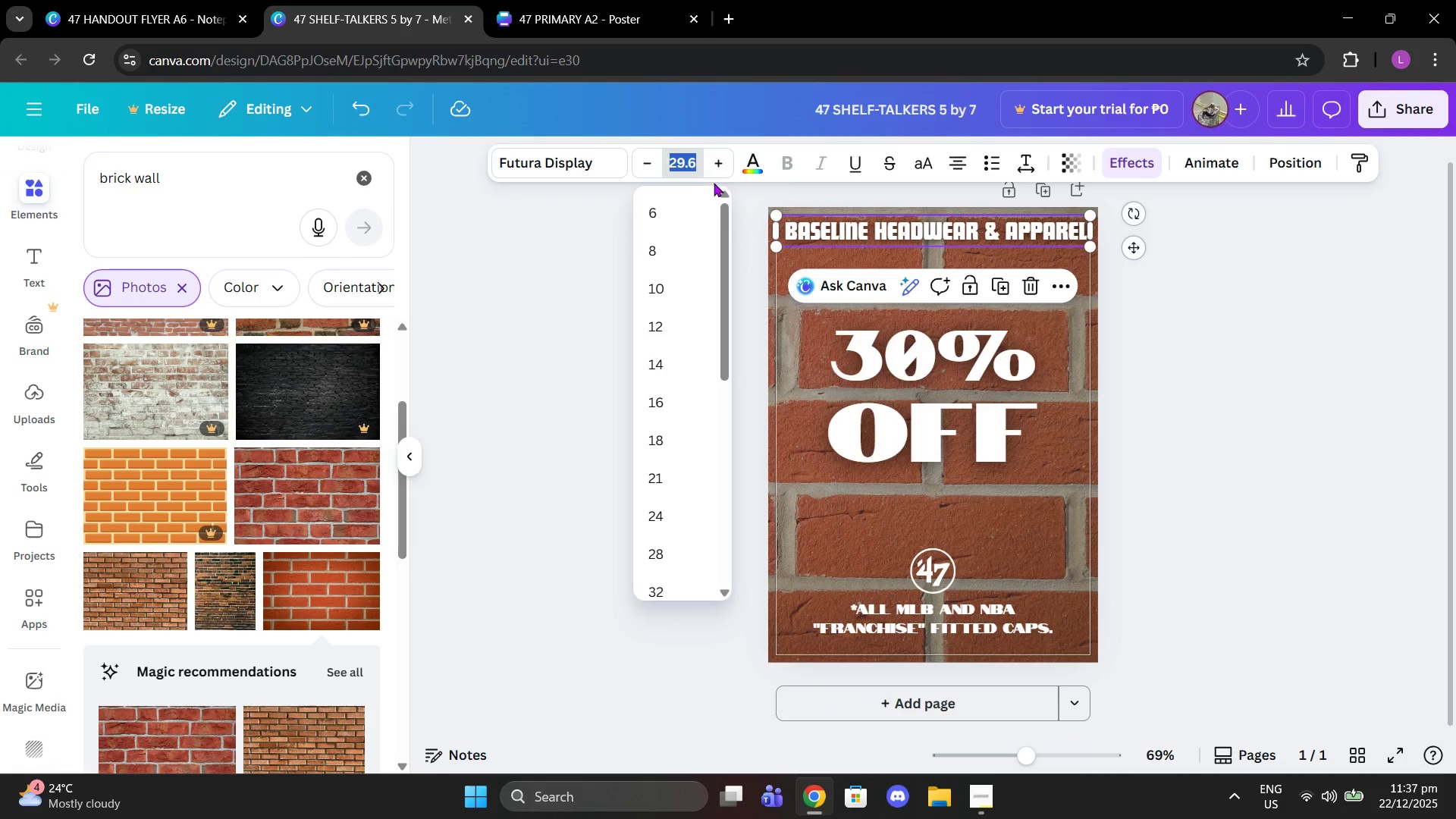 
type(20)
 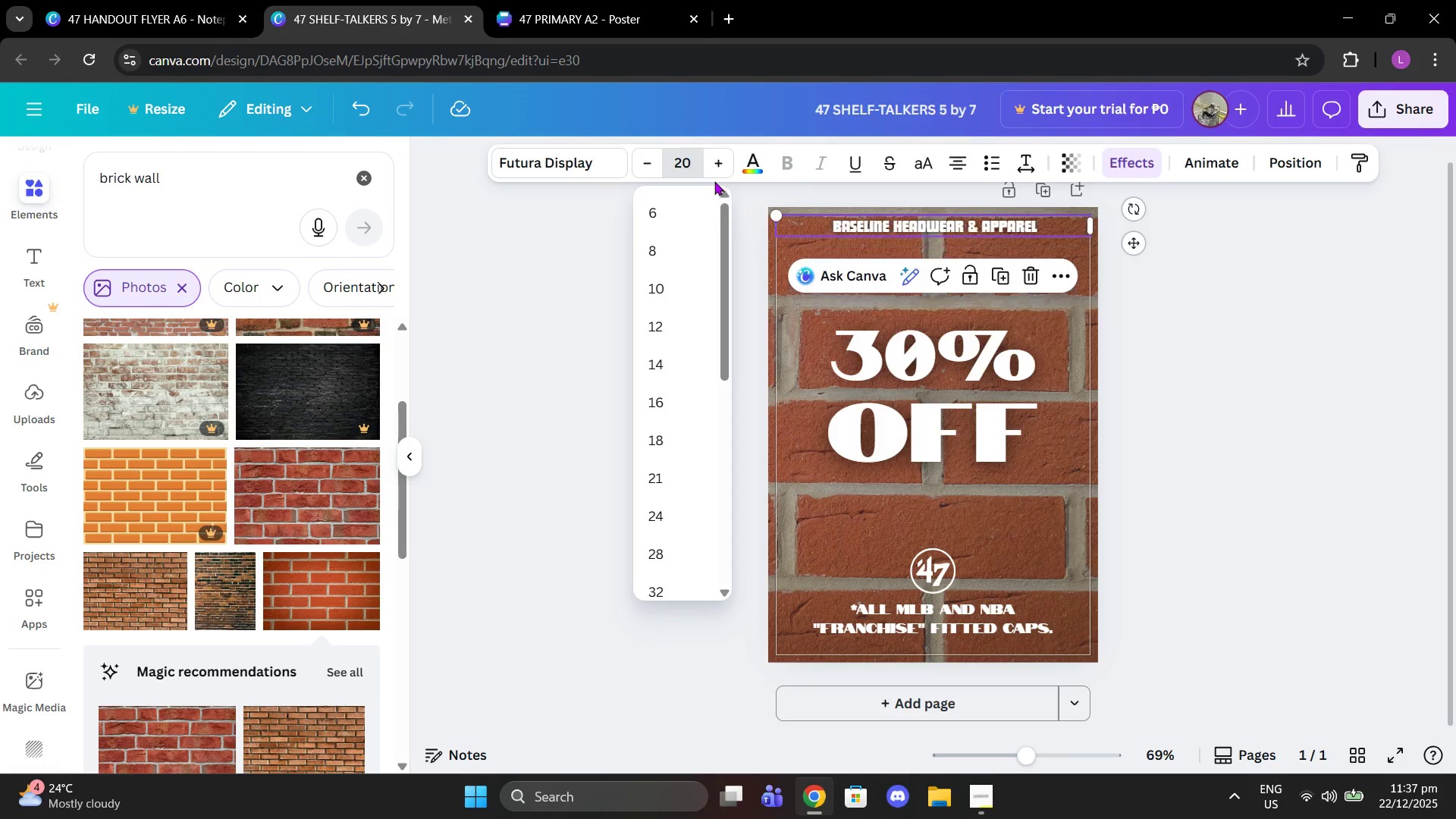 
key(Enter)
 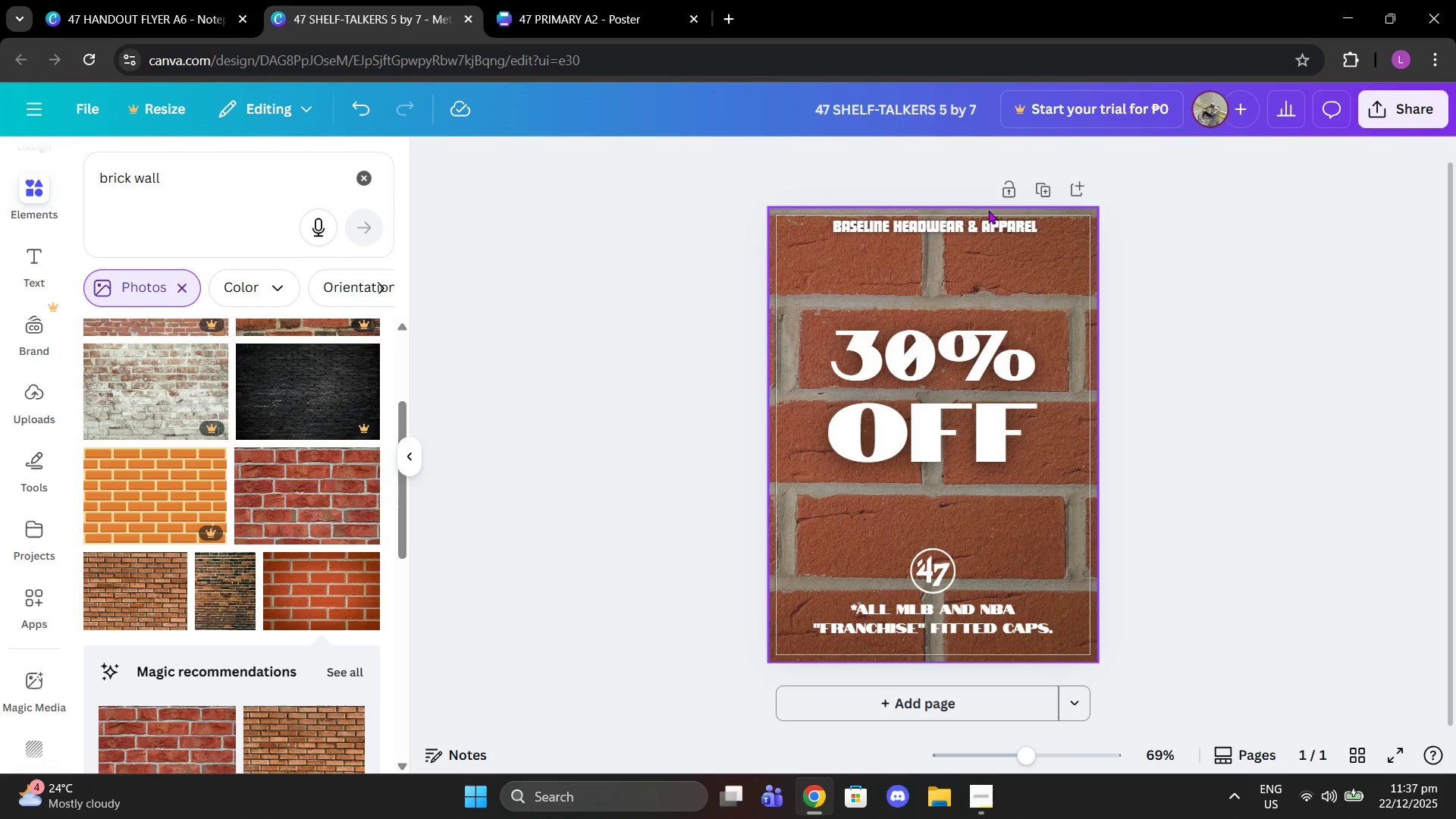 
left_click_drag(start_coordinate=[994, 231], to_coordinate=[996, 237])
 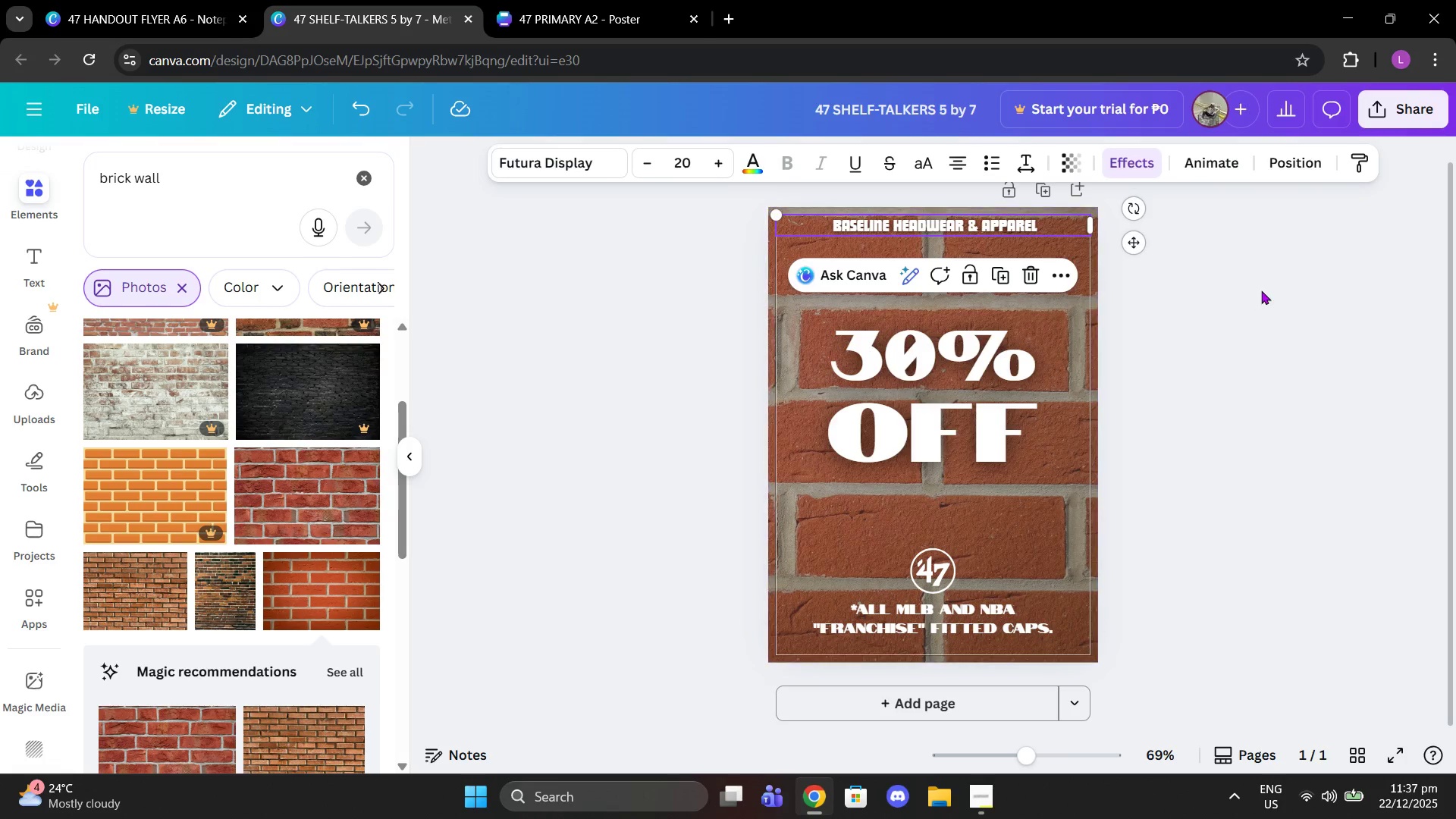 
left_click([1261, 290])
 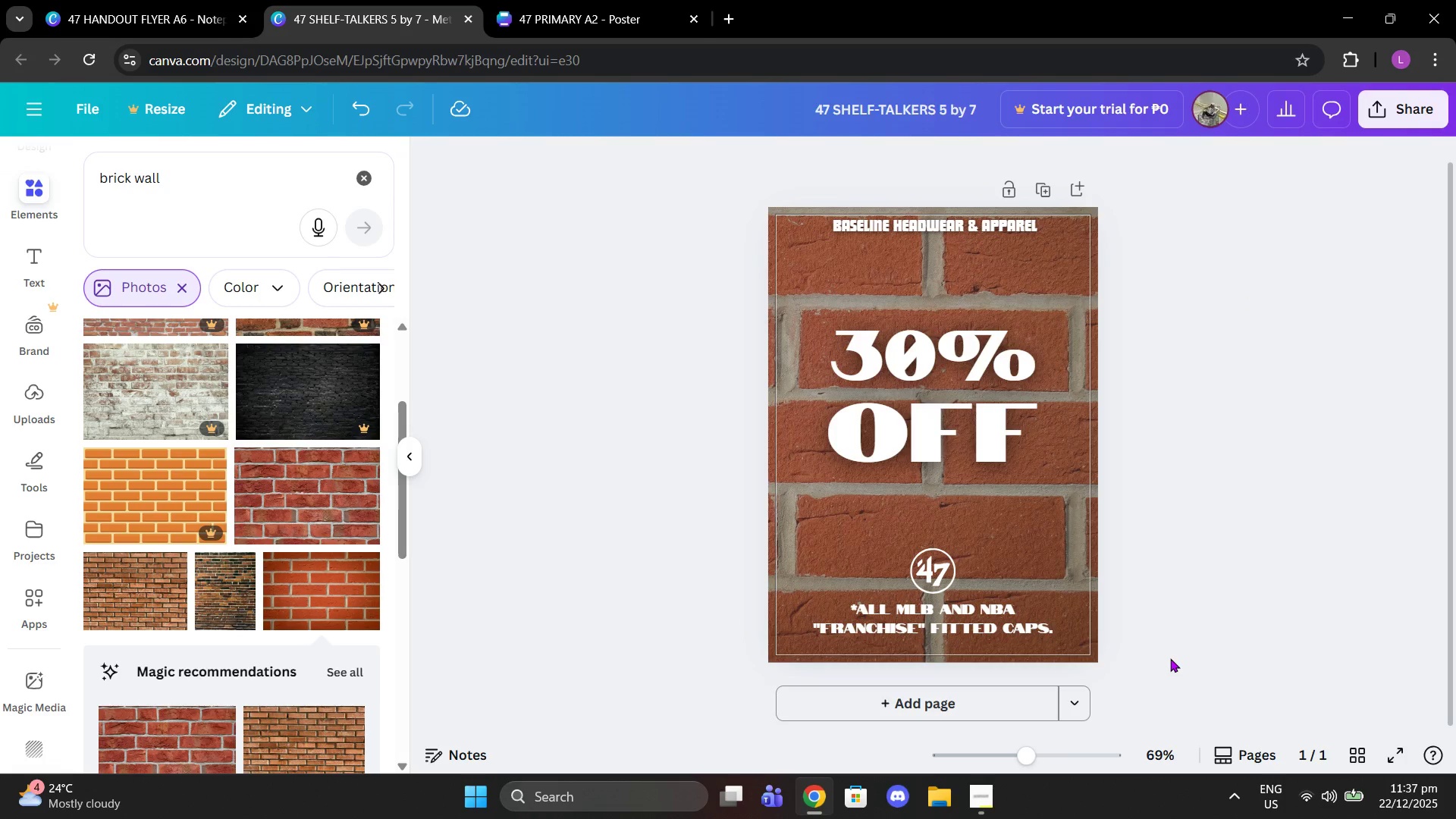 
left_click([972, 635])
 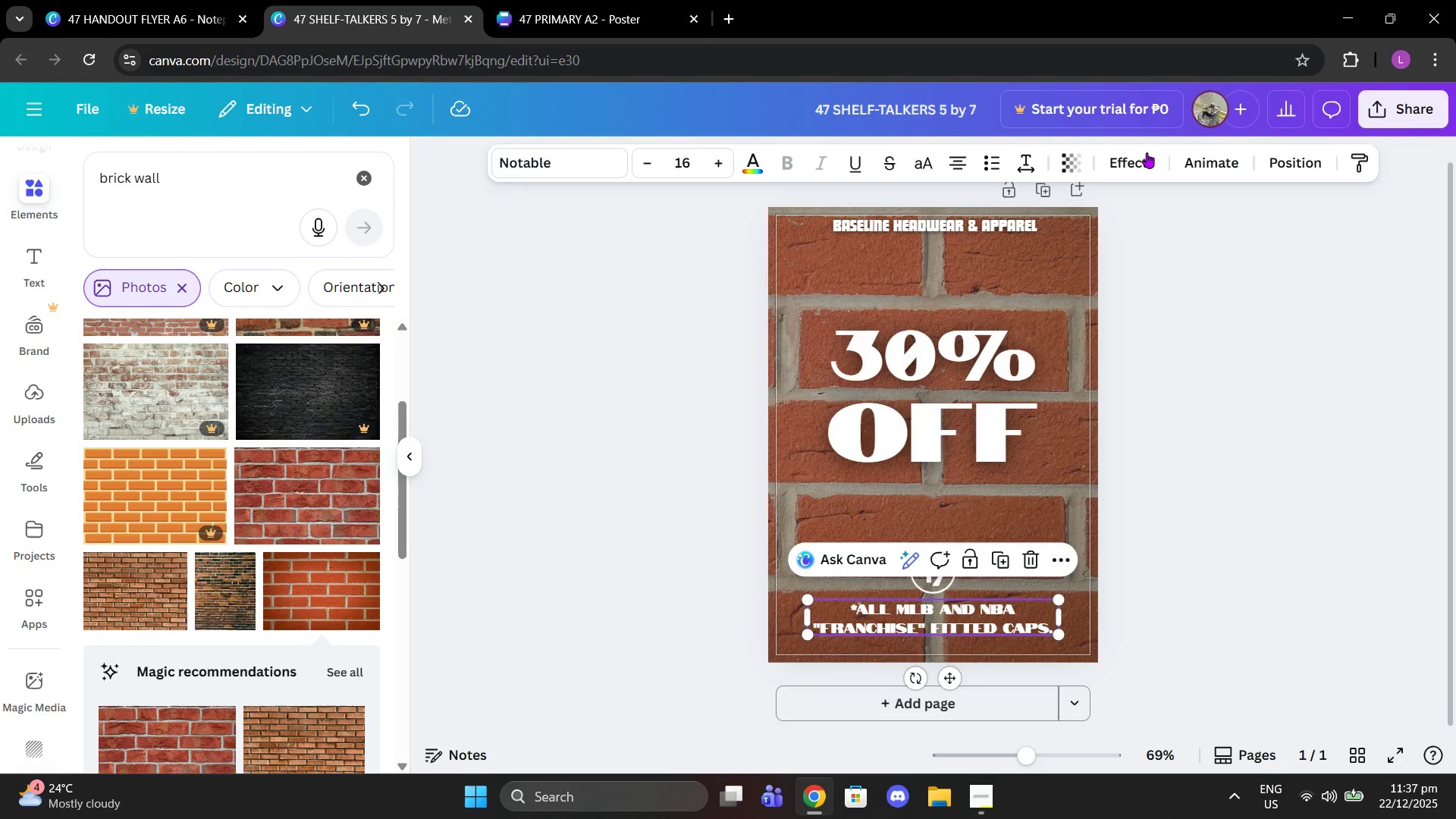 
left_click([1157, 164])
 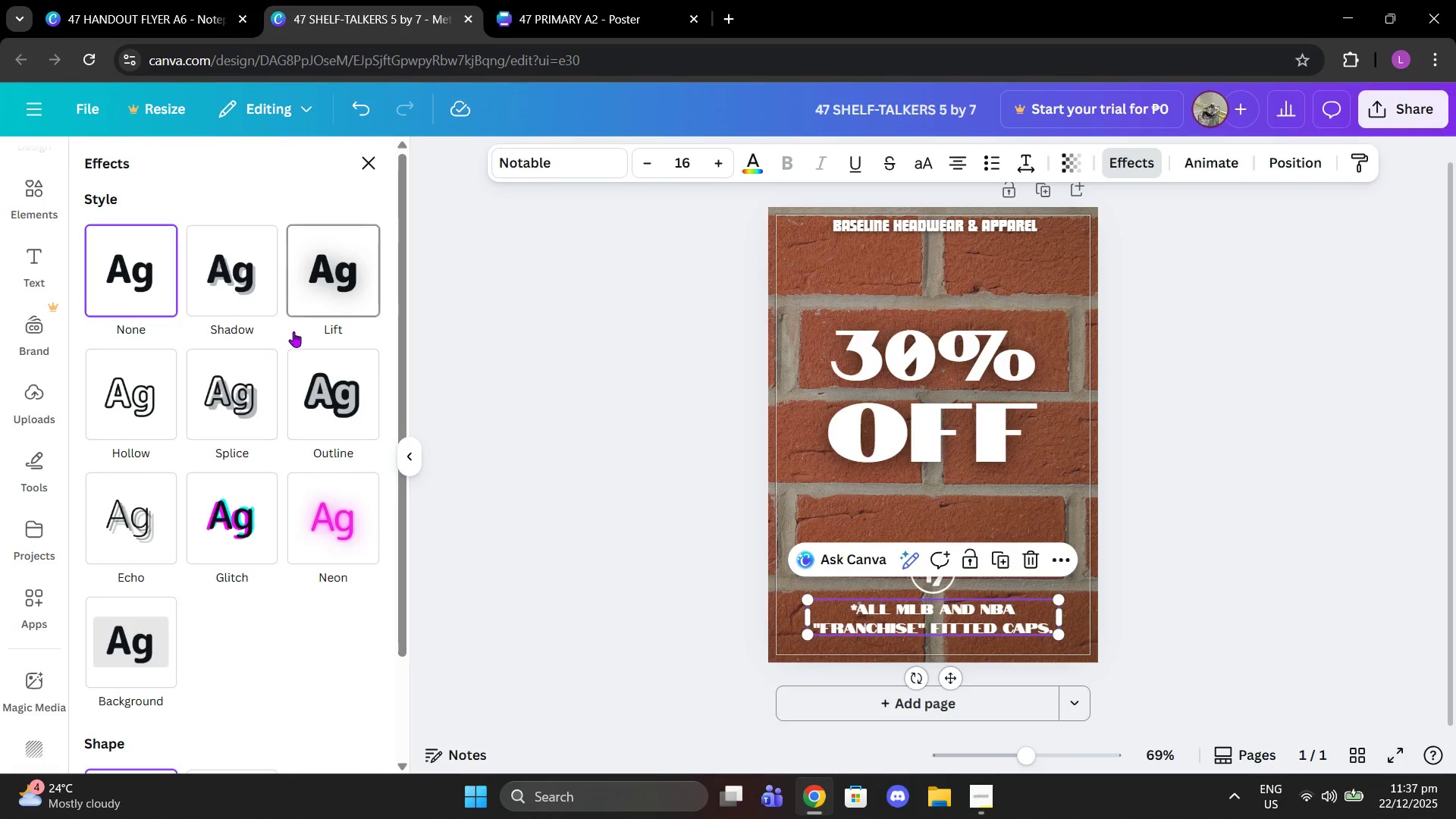 
left_click([348, 294])
 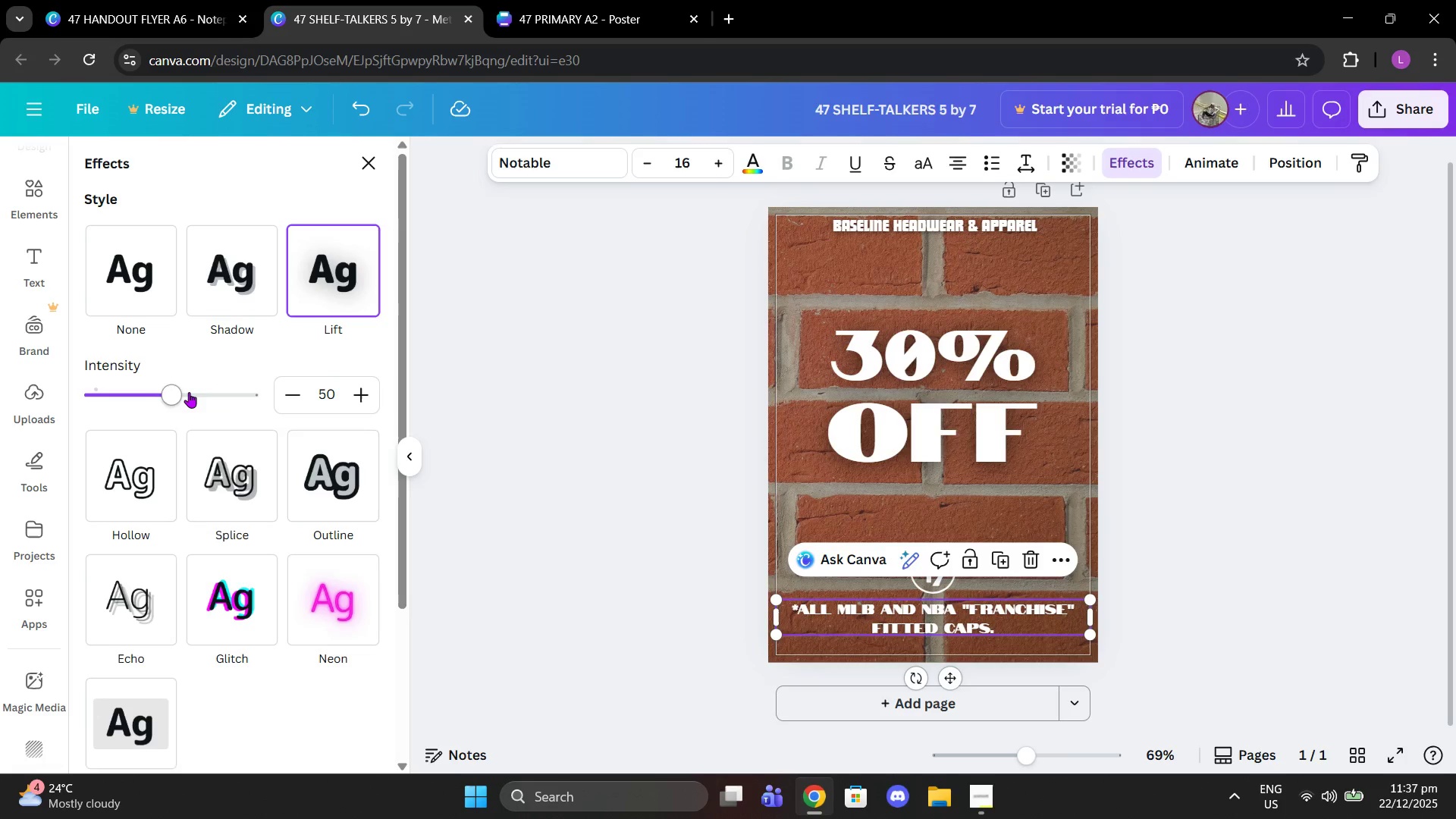 
left_click_drag(start_coordinate=[187, 392], to_coordinate=[374, 402])
 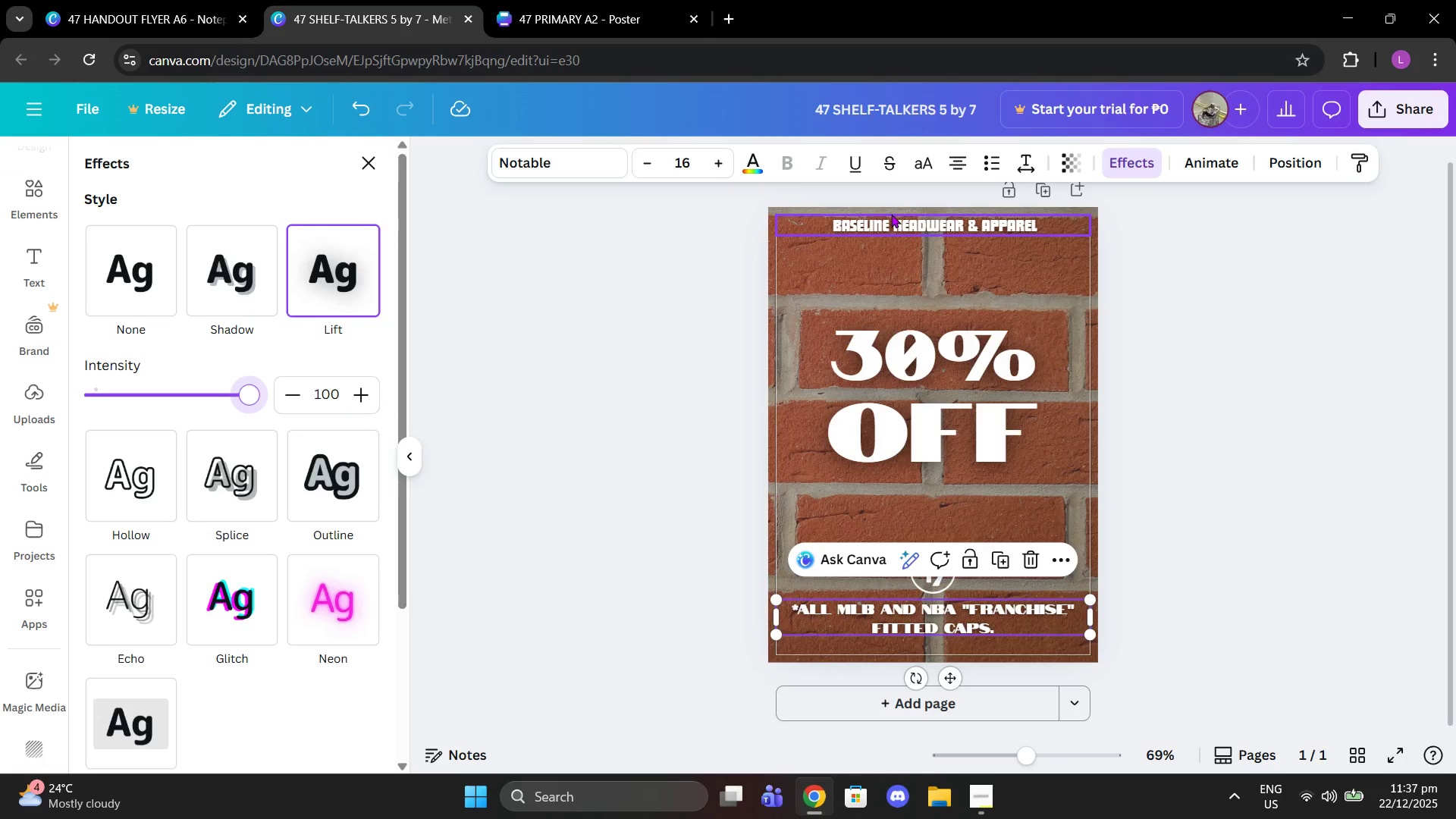 
left_click([603, 0])
 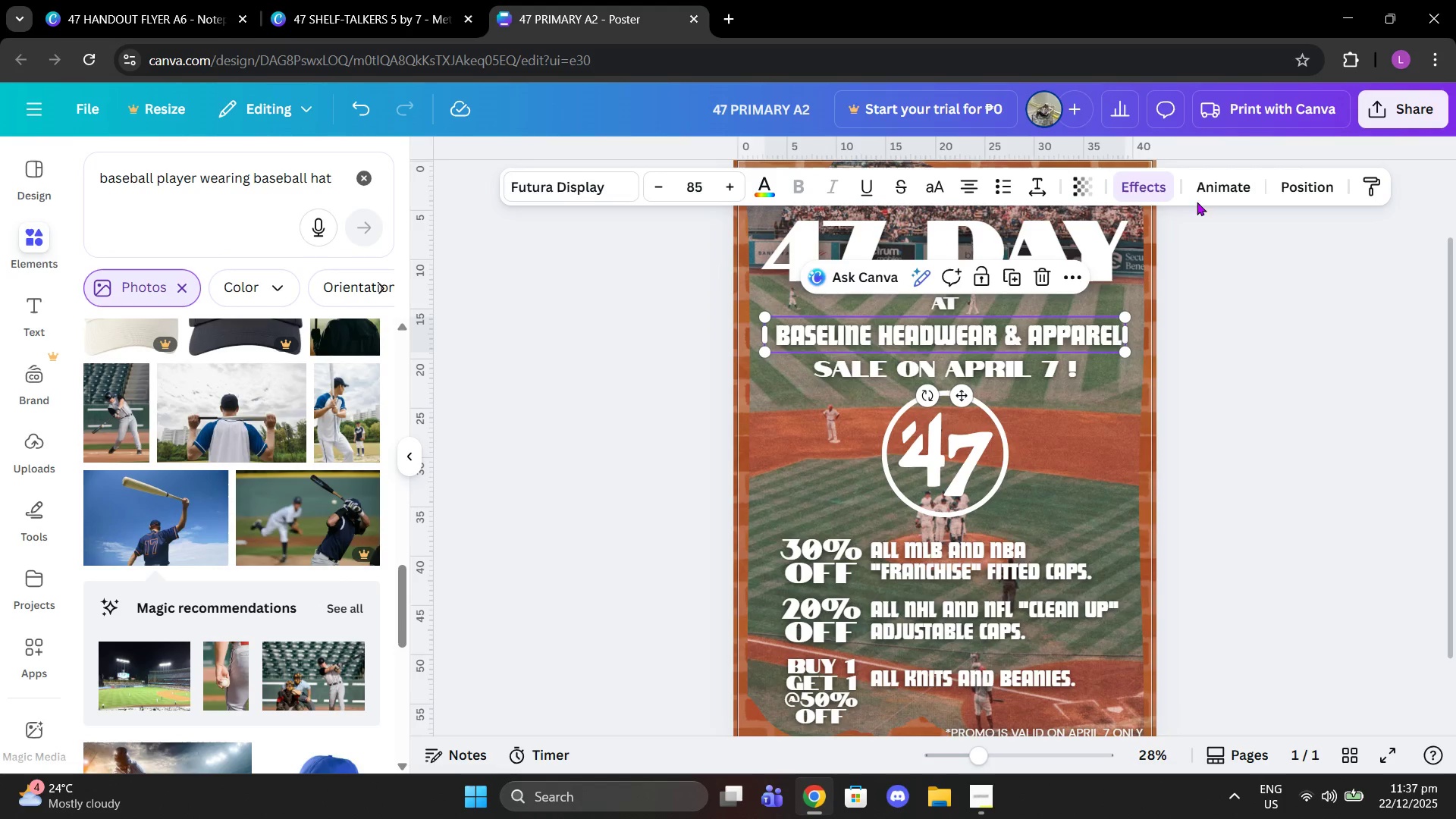 
left_click([1156, 189])
 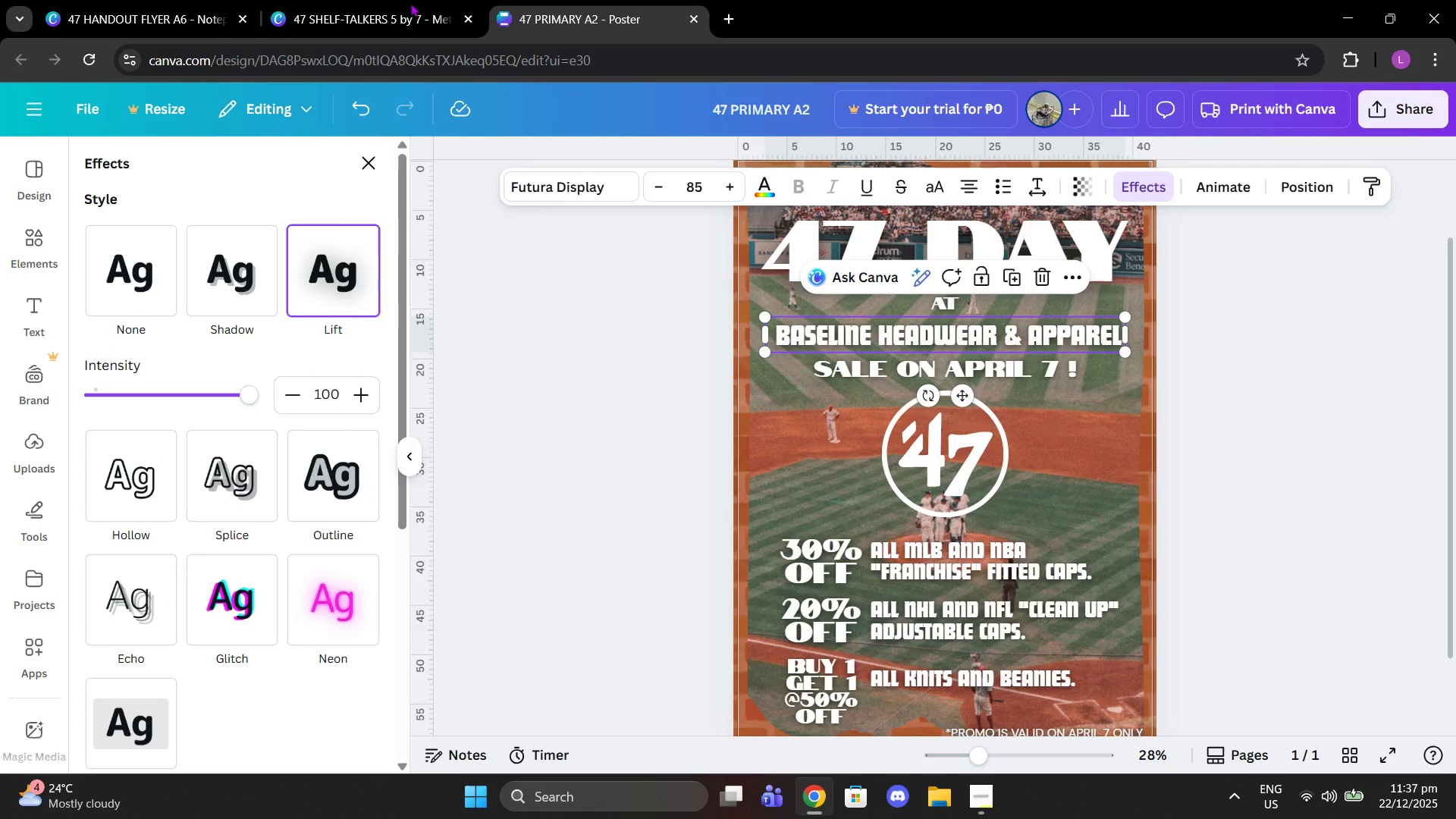 
left_click([152, 0])
 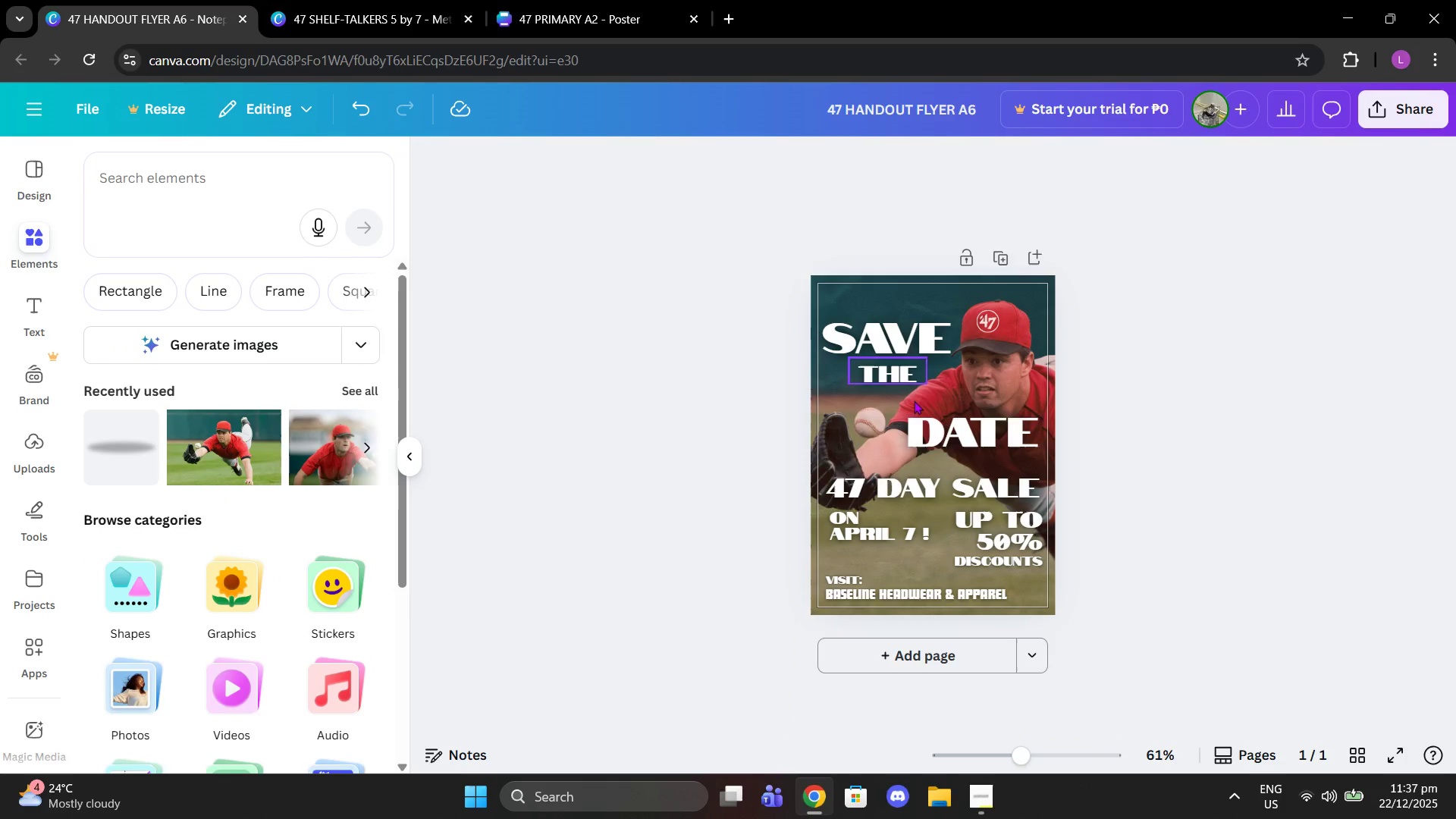 
 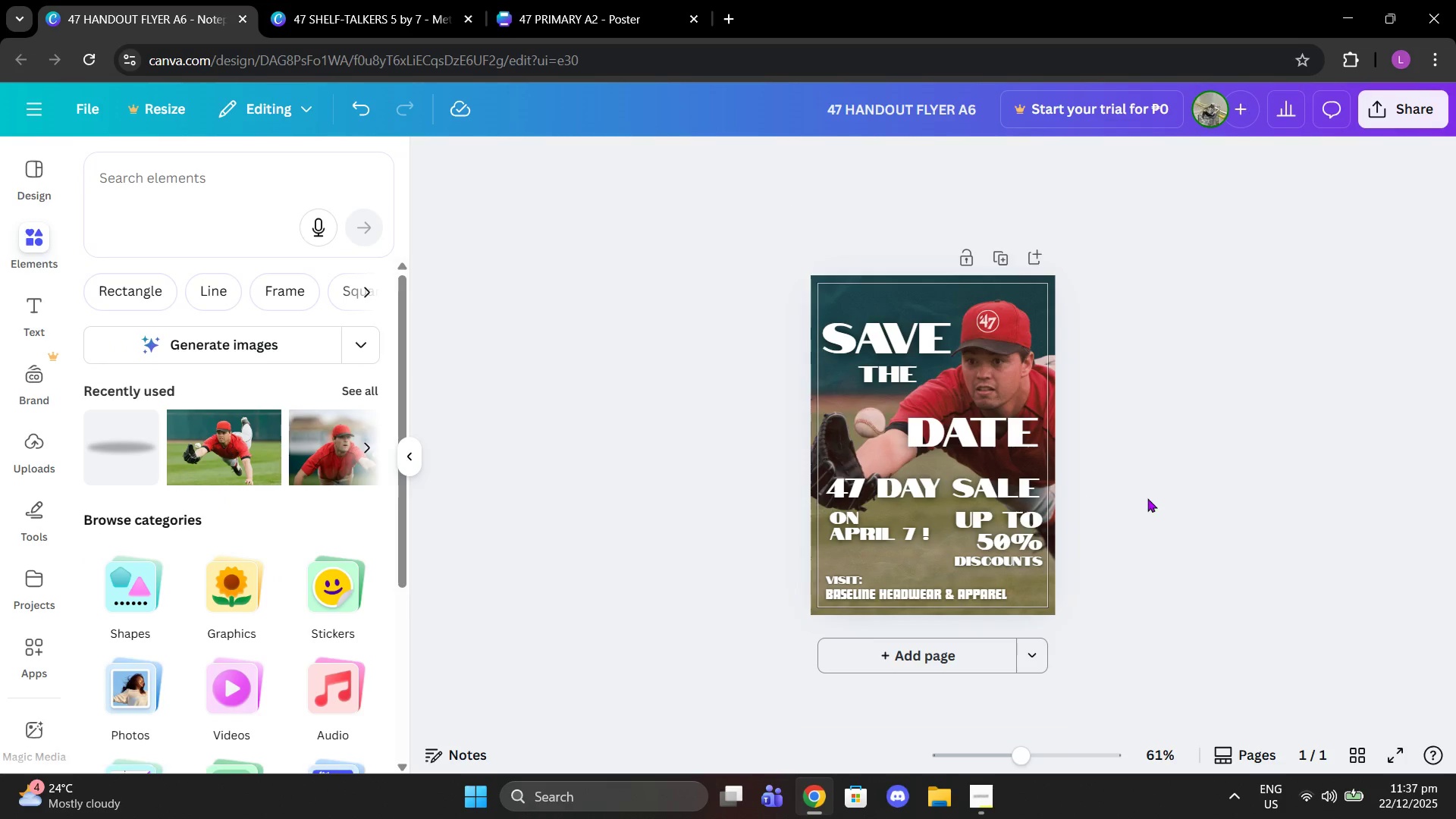 
left_click([1147, 498])
 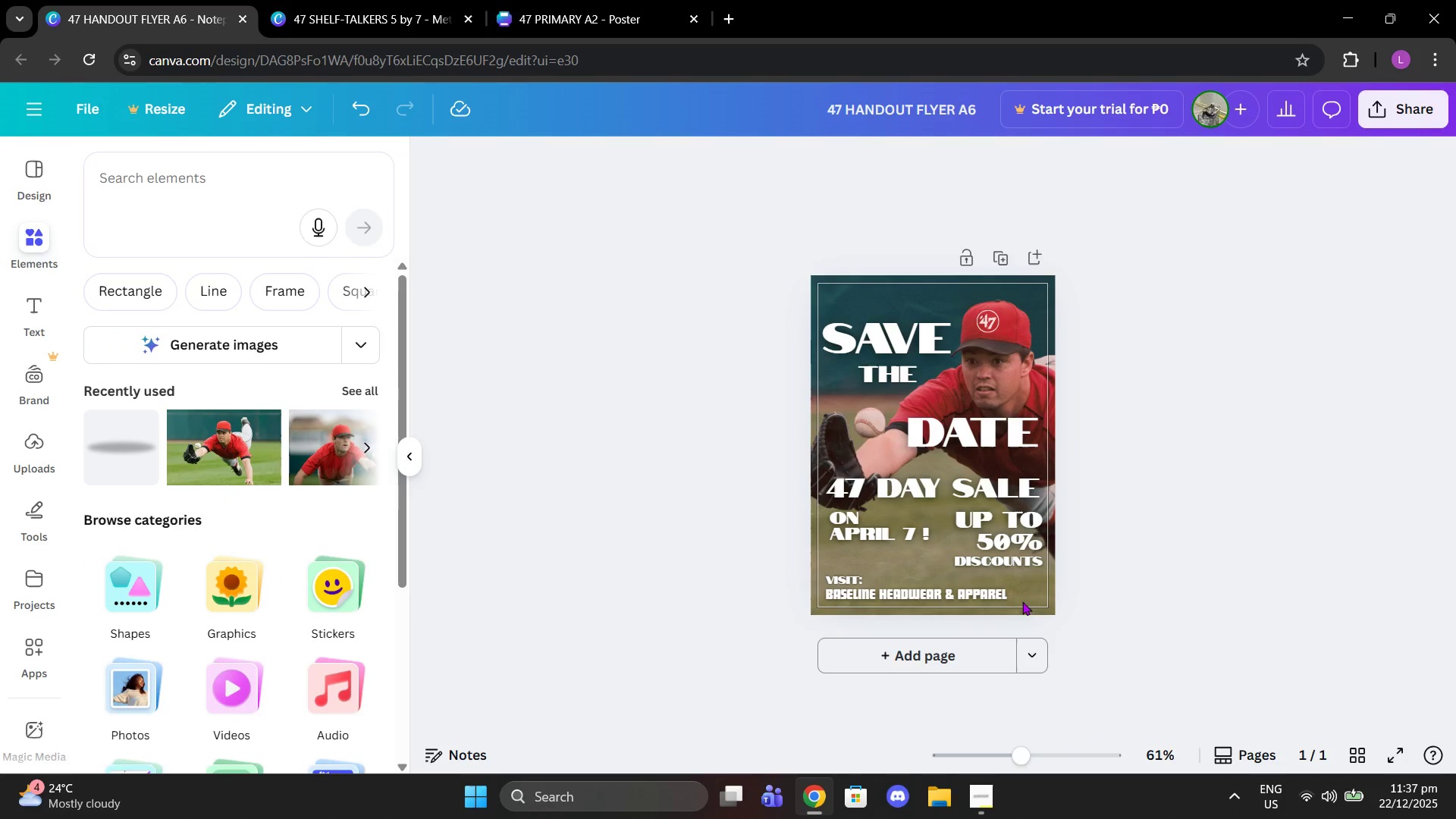 
left_click([572, 0])
 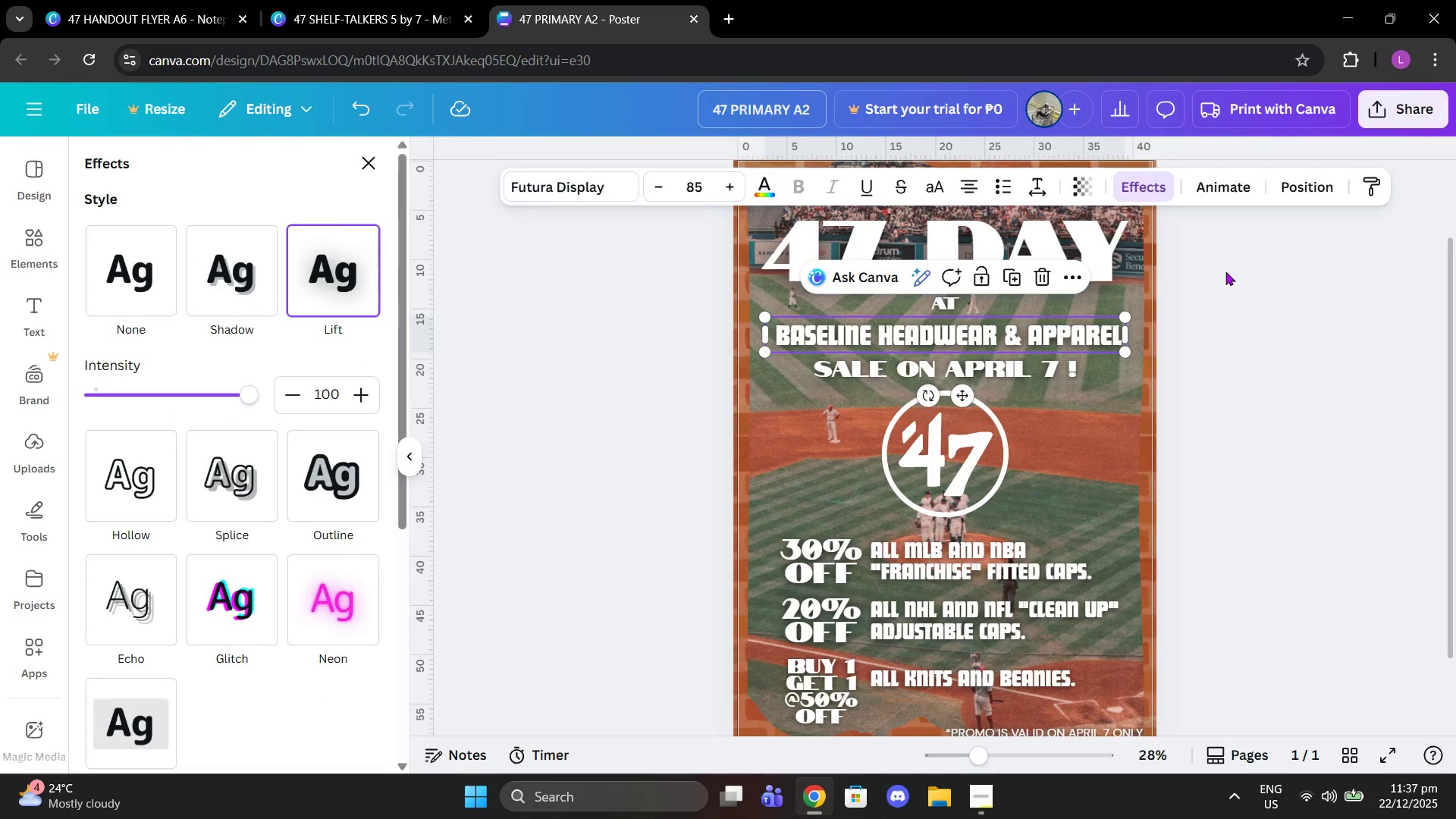 
left_click([1228, 271])
 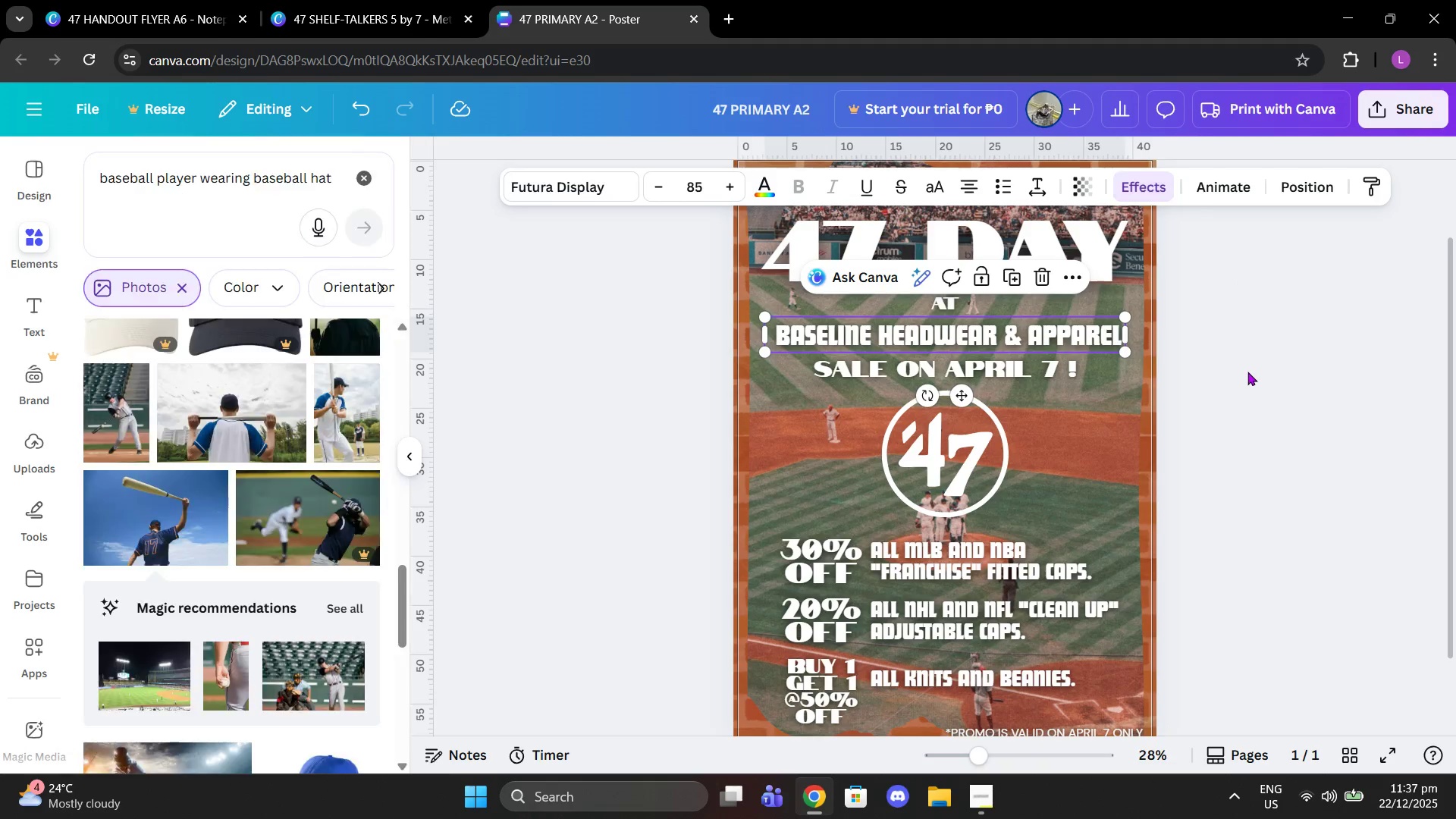 
left_click([1247, 372])
 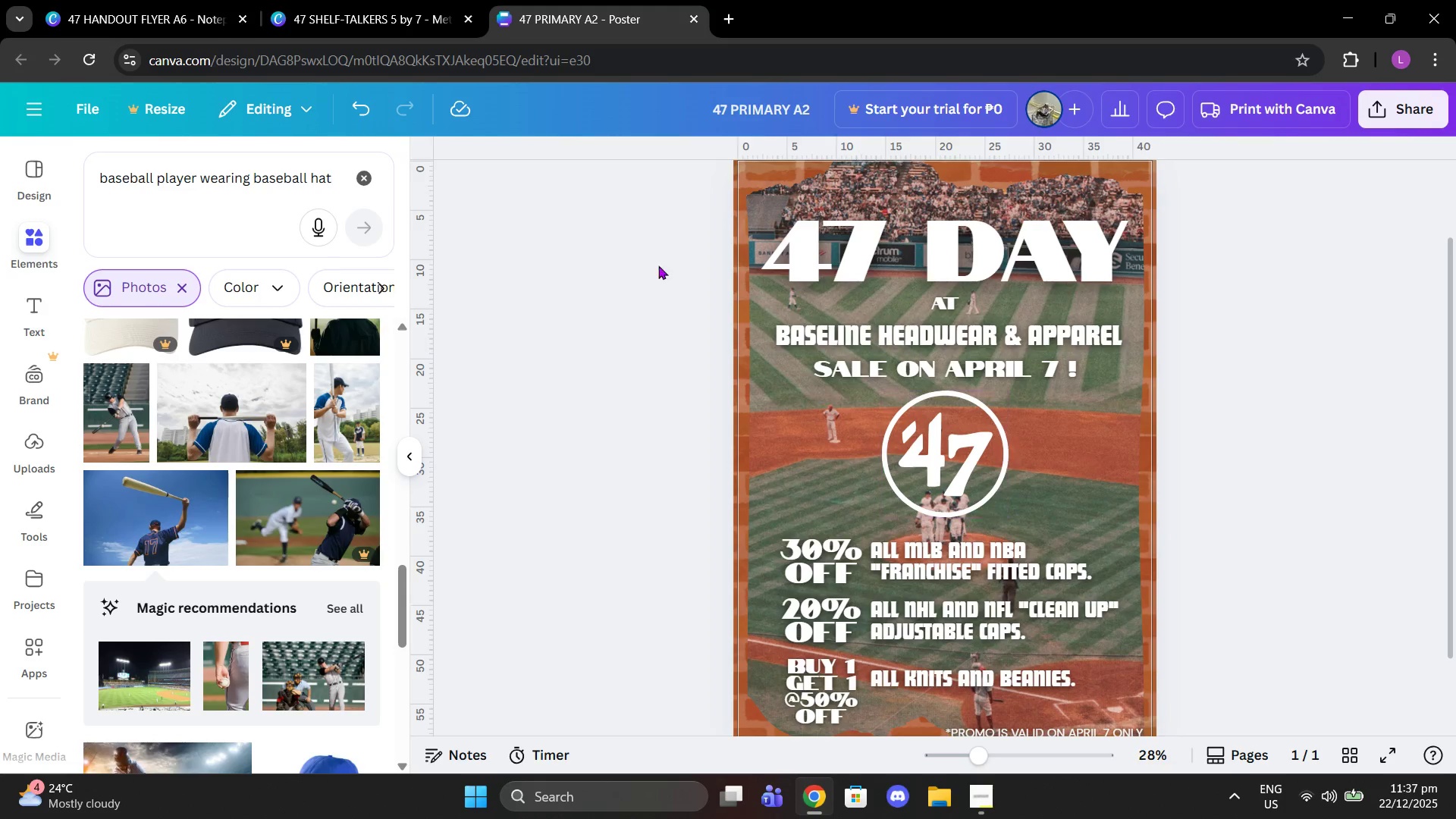 
left_click([368, 184])
 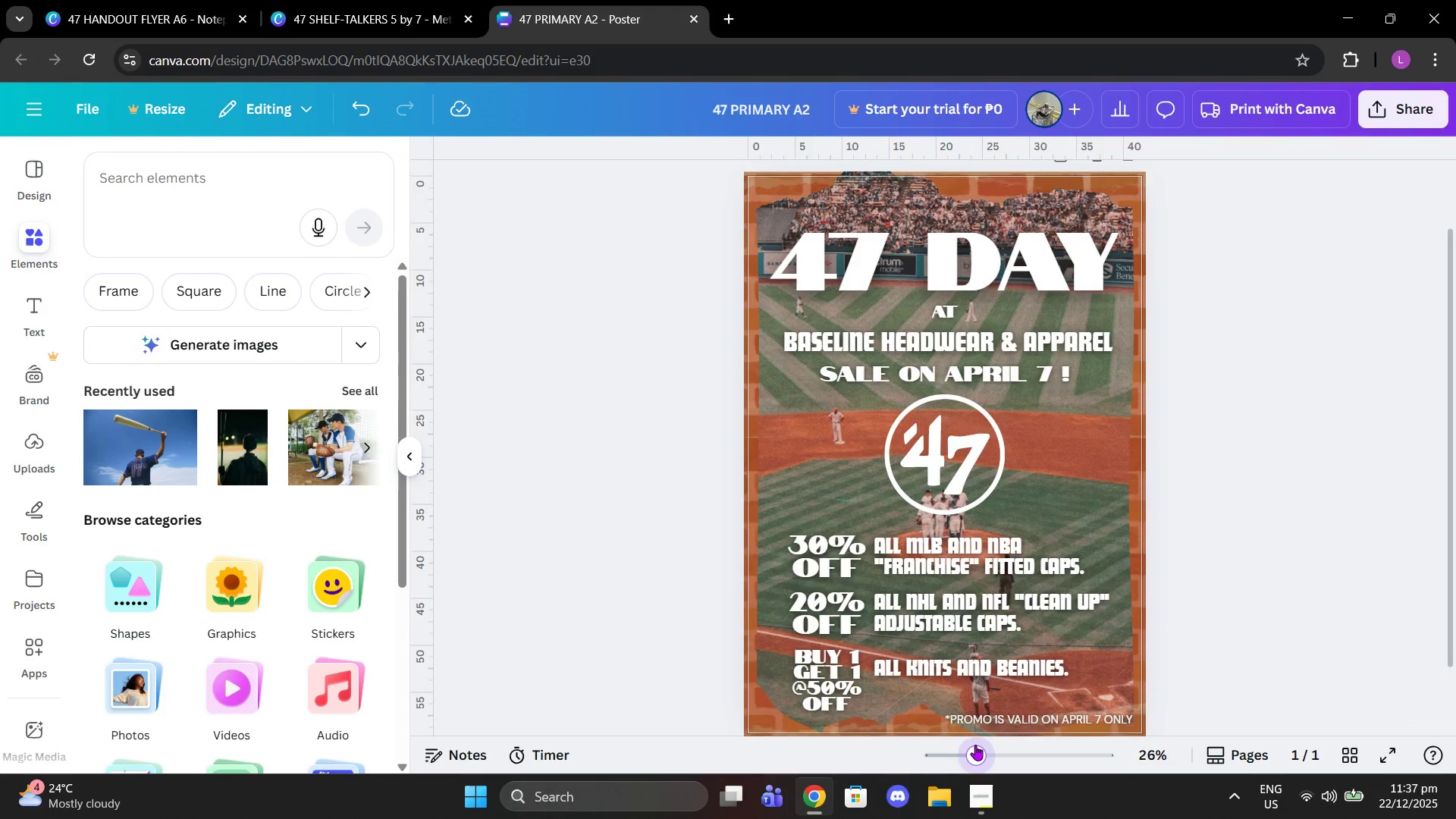 
left_click([985, 799])